 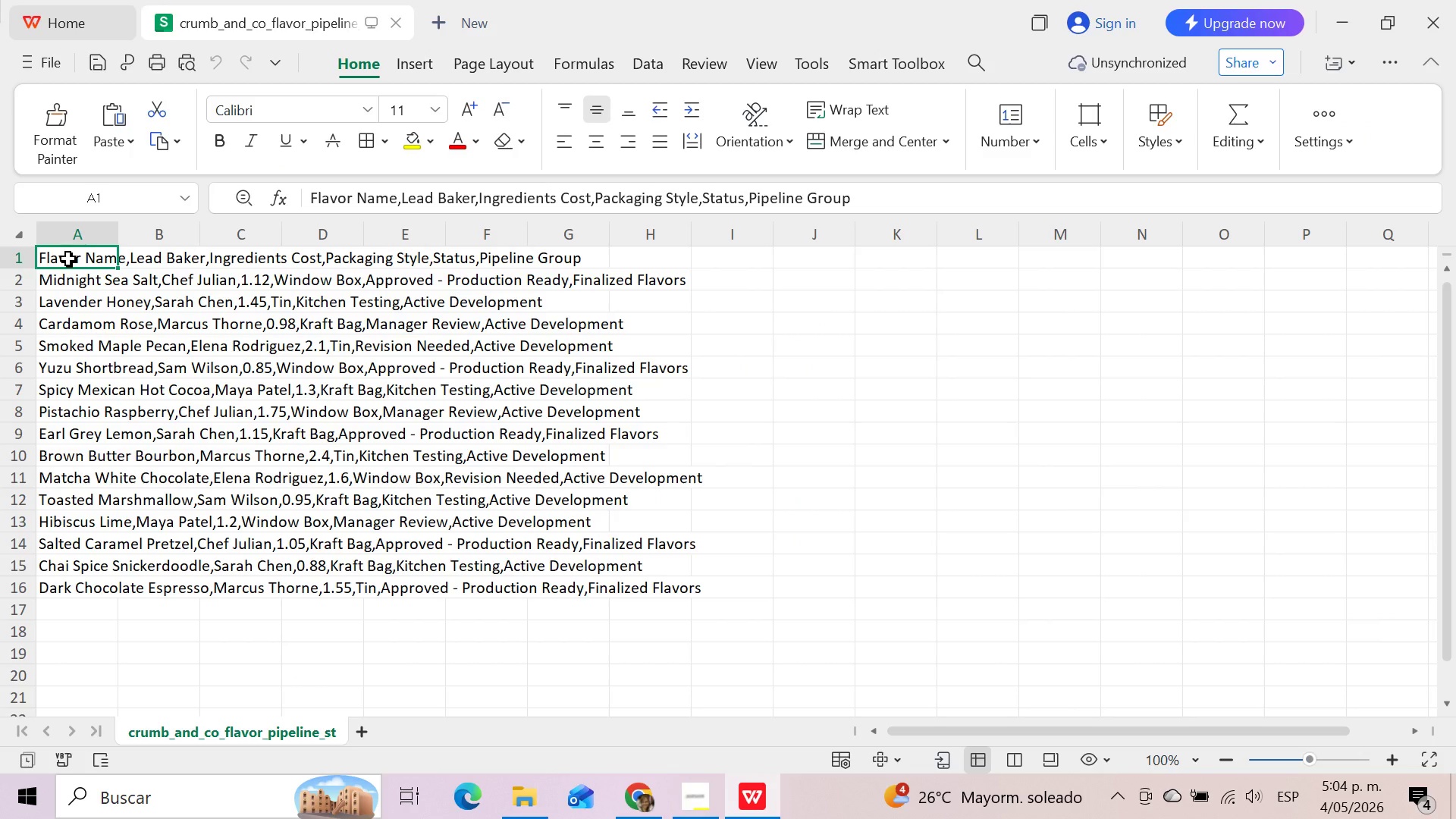 
left_click([648, 795])
 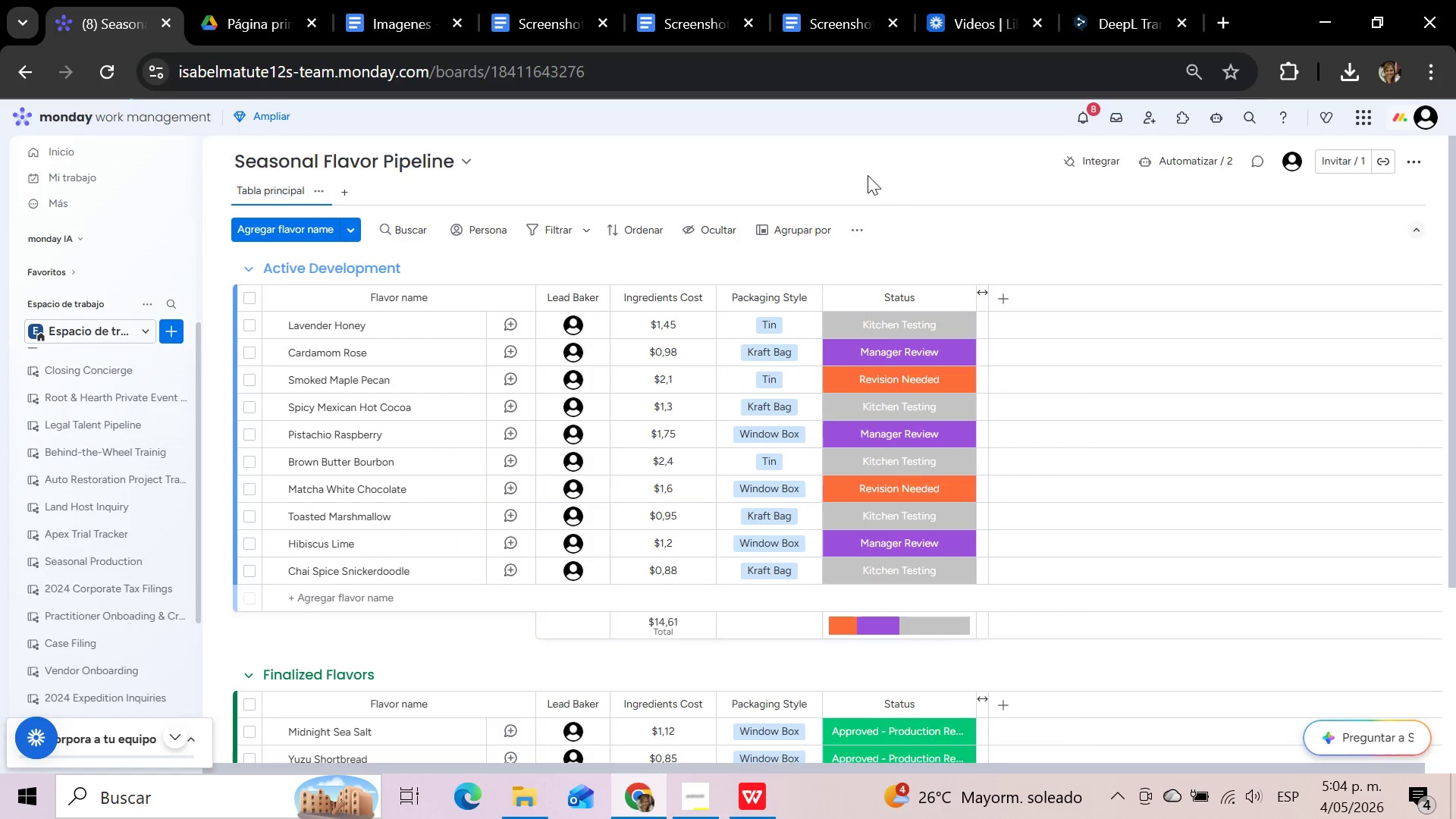 
left_click([985, 240])
 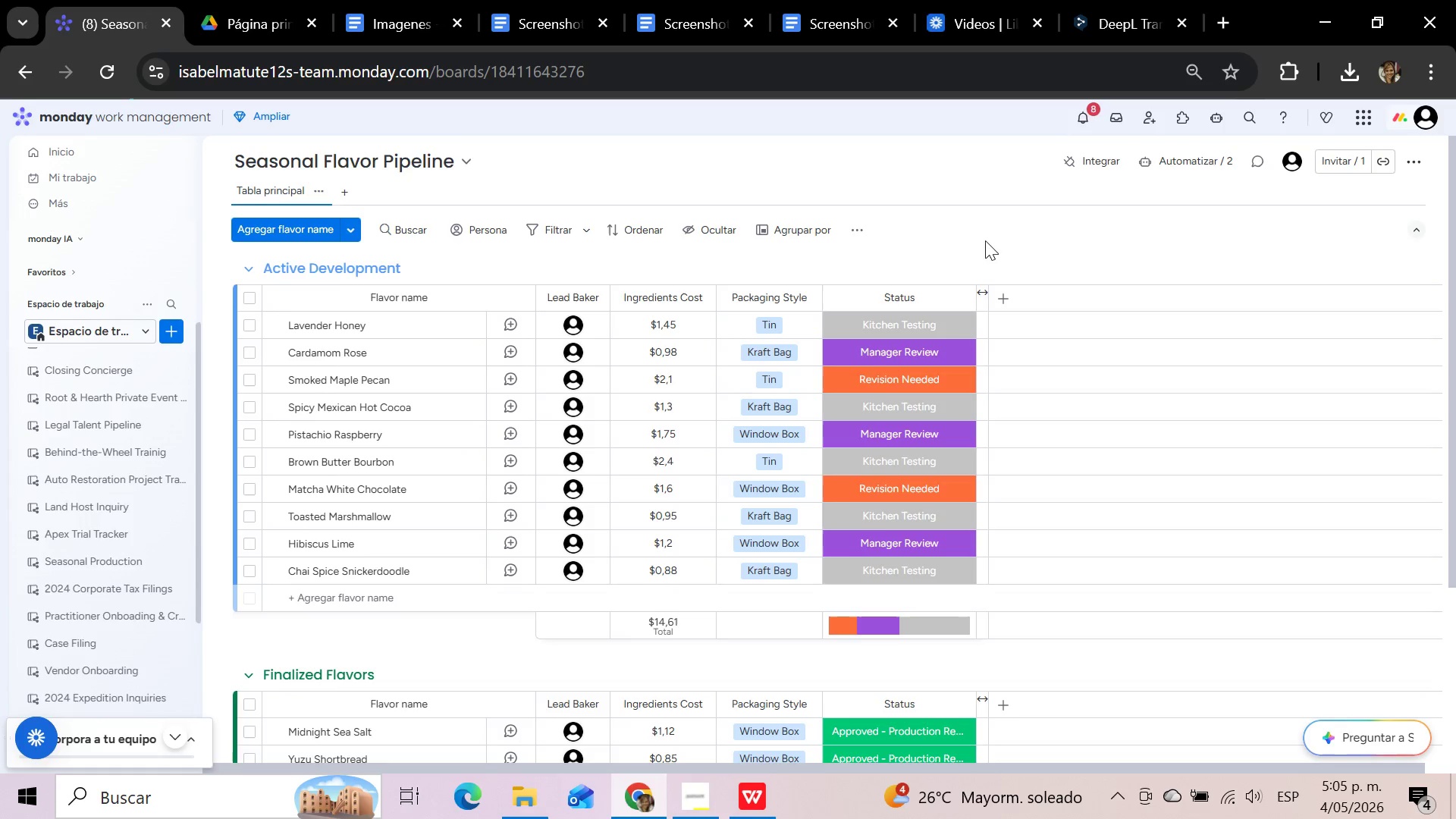 
wait(91.06)
 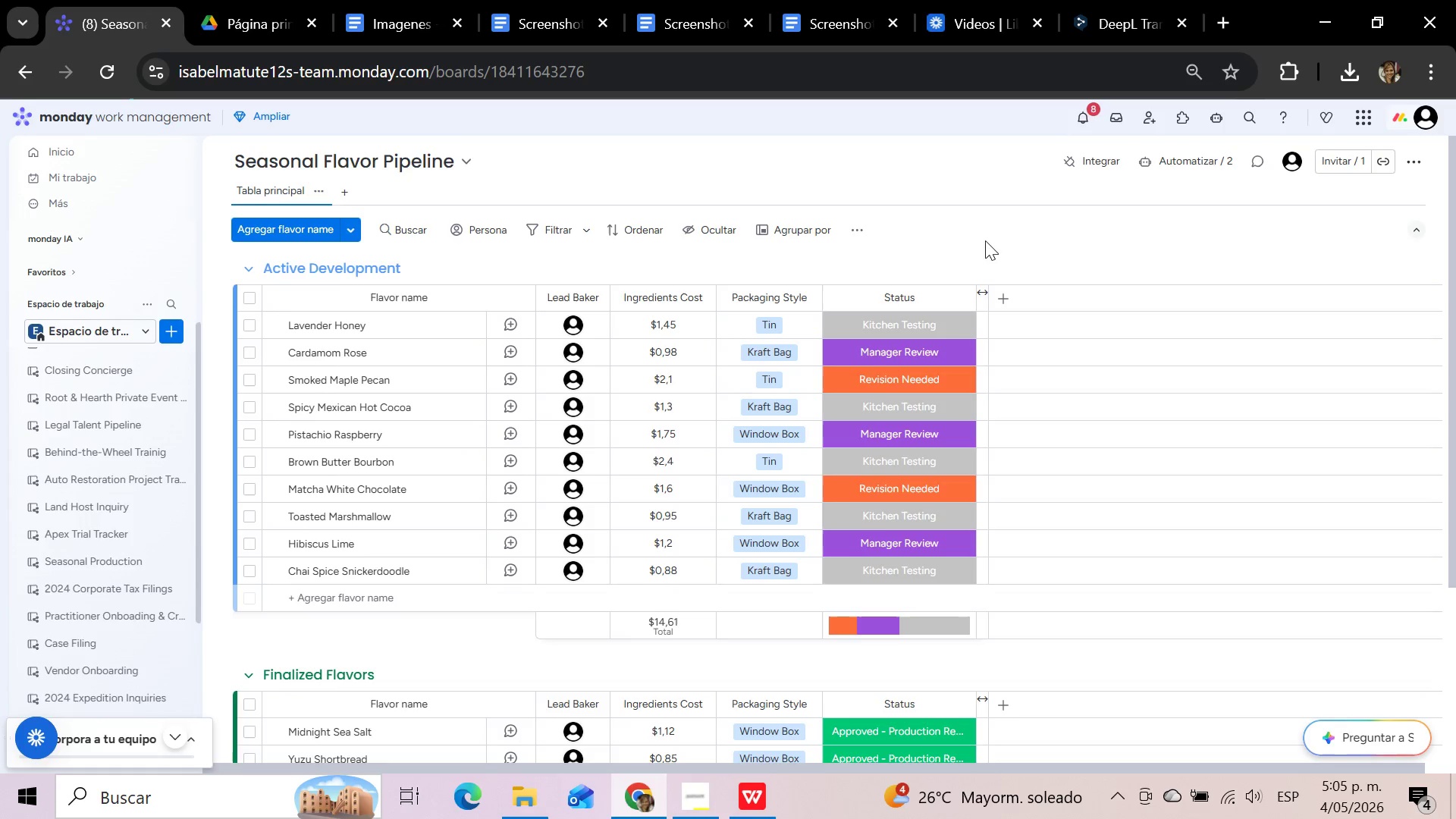 
left_click([353, 192])
 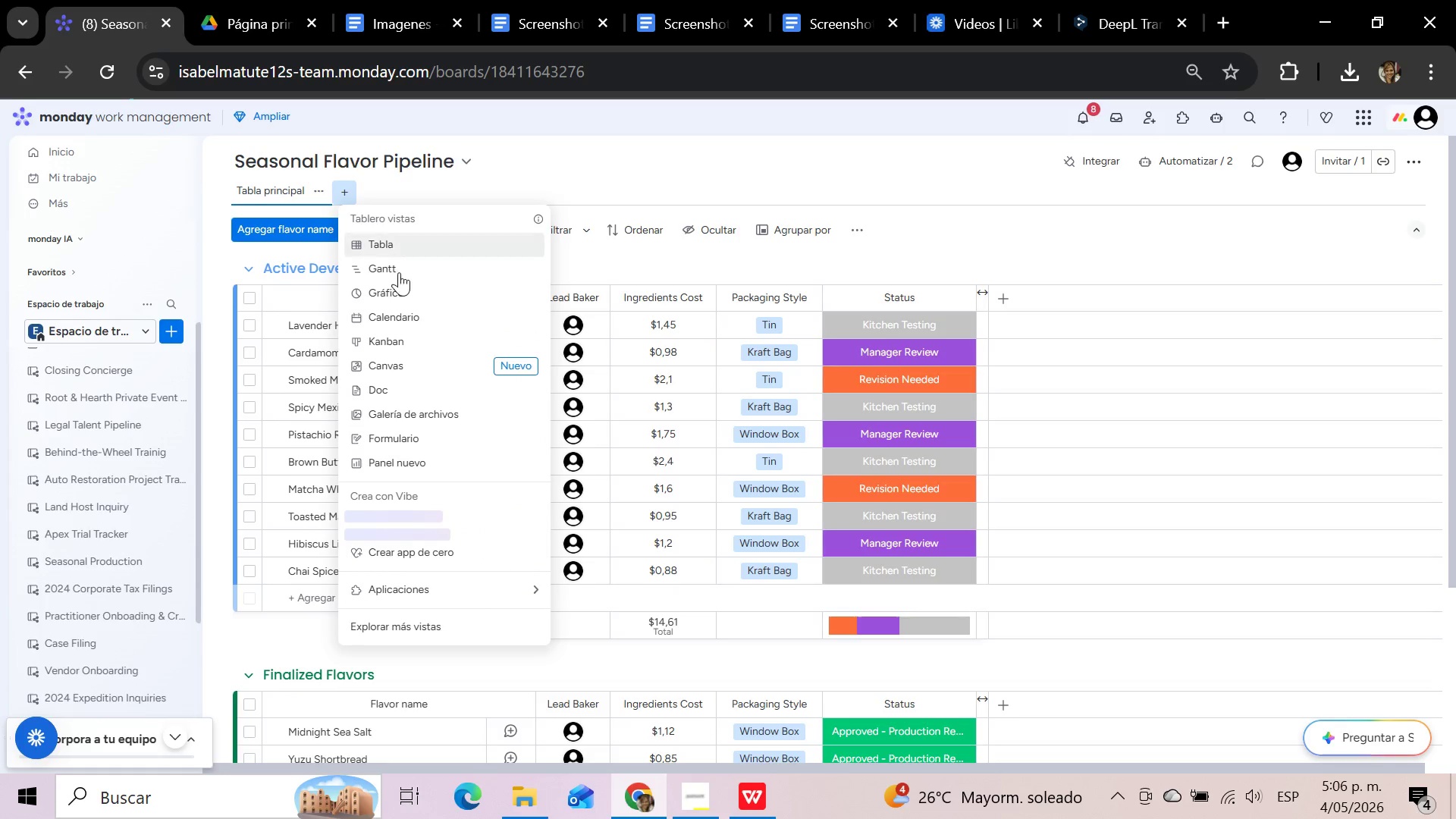 
left_click([398, 334])
 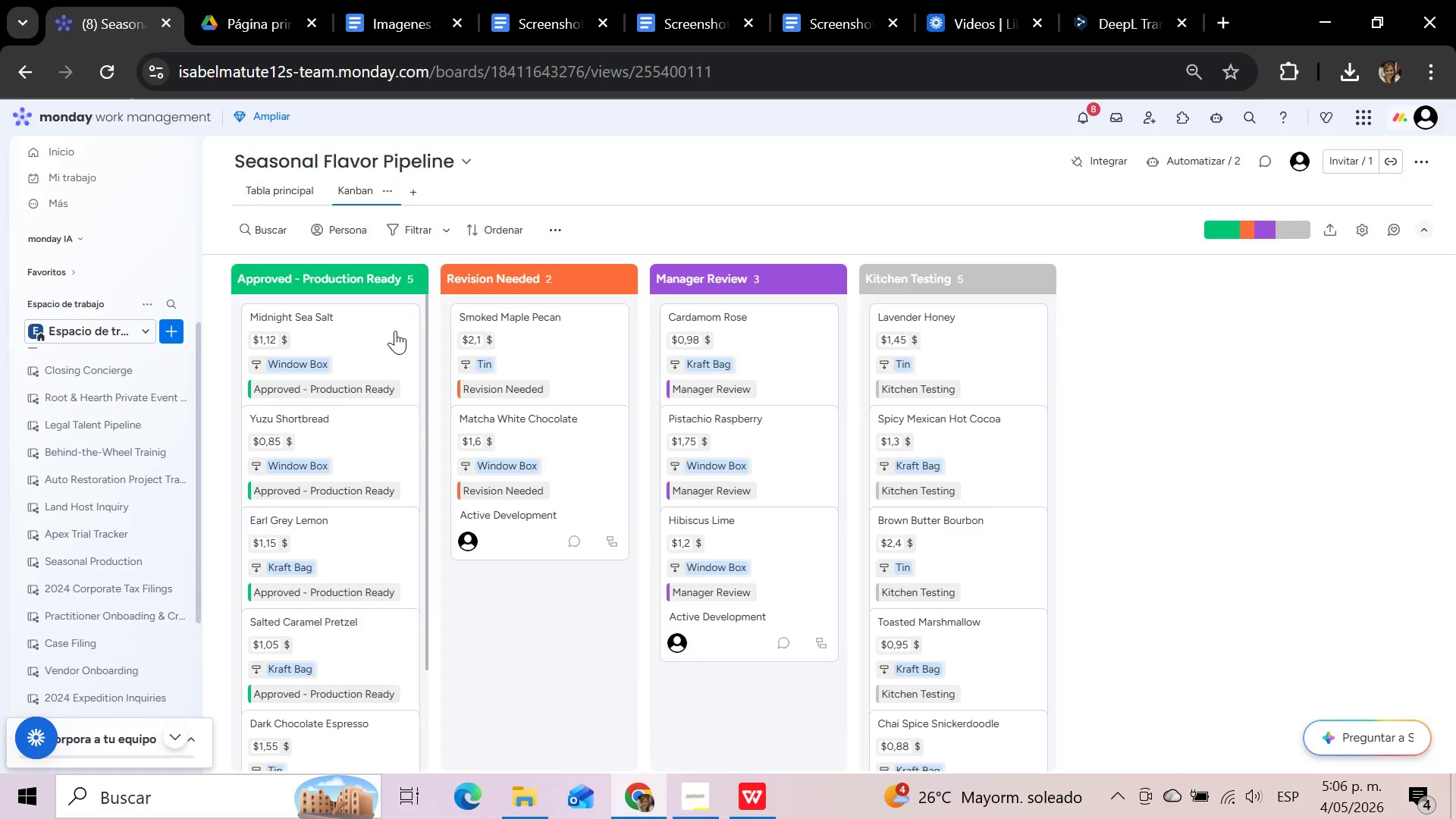 
wait(7.61)
 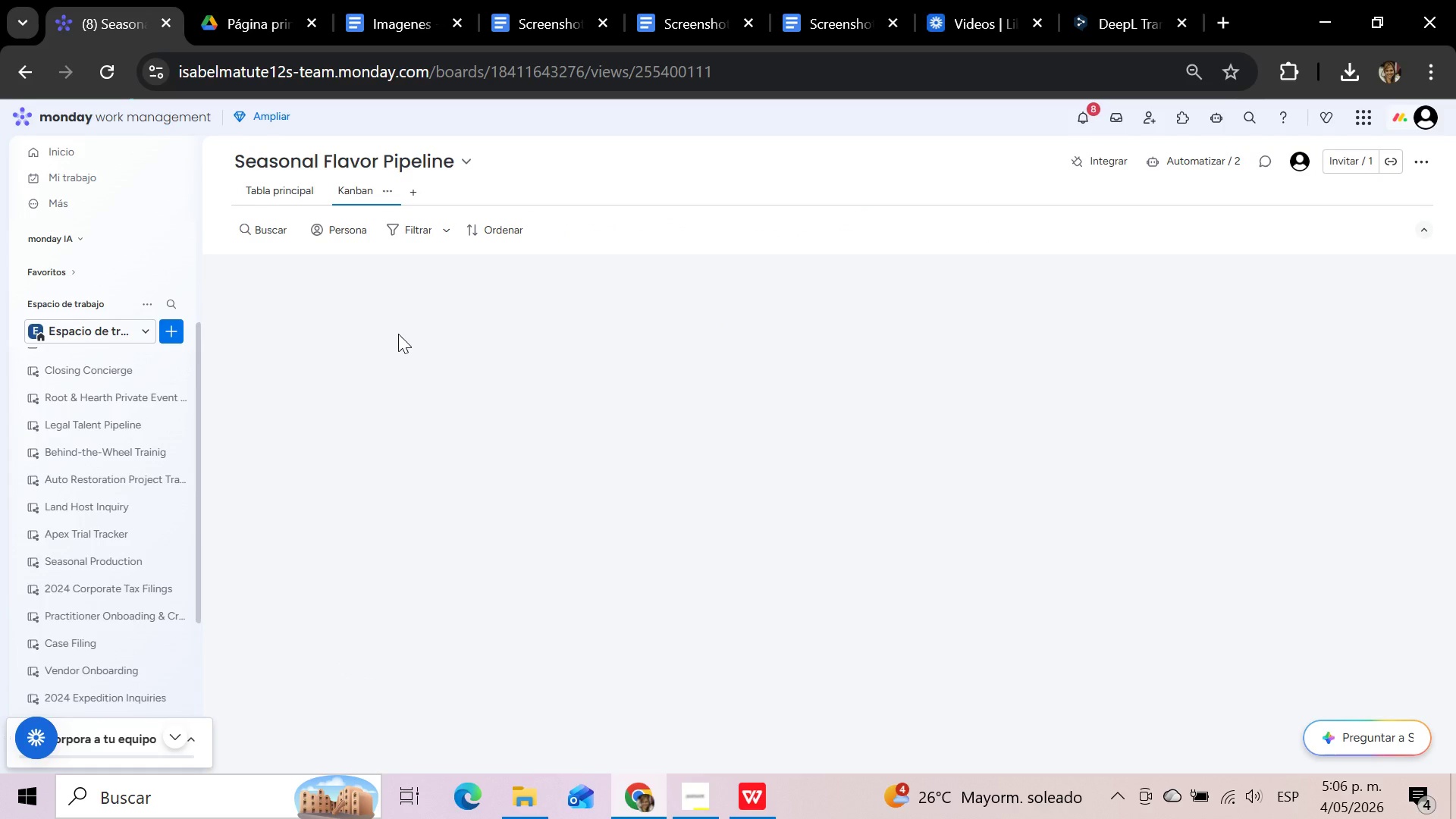 
left_click([384, 186])
 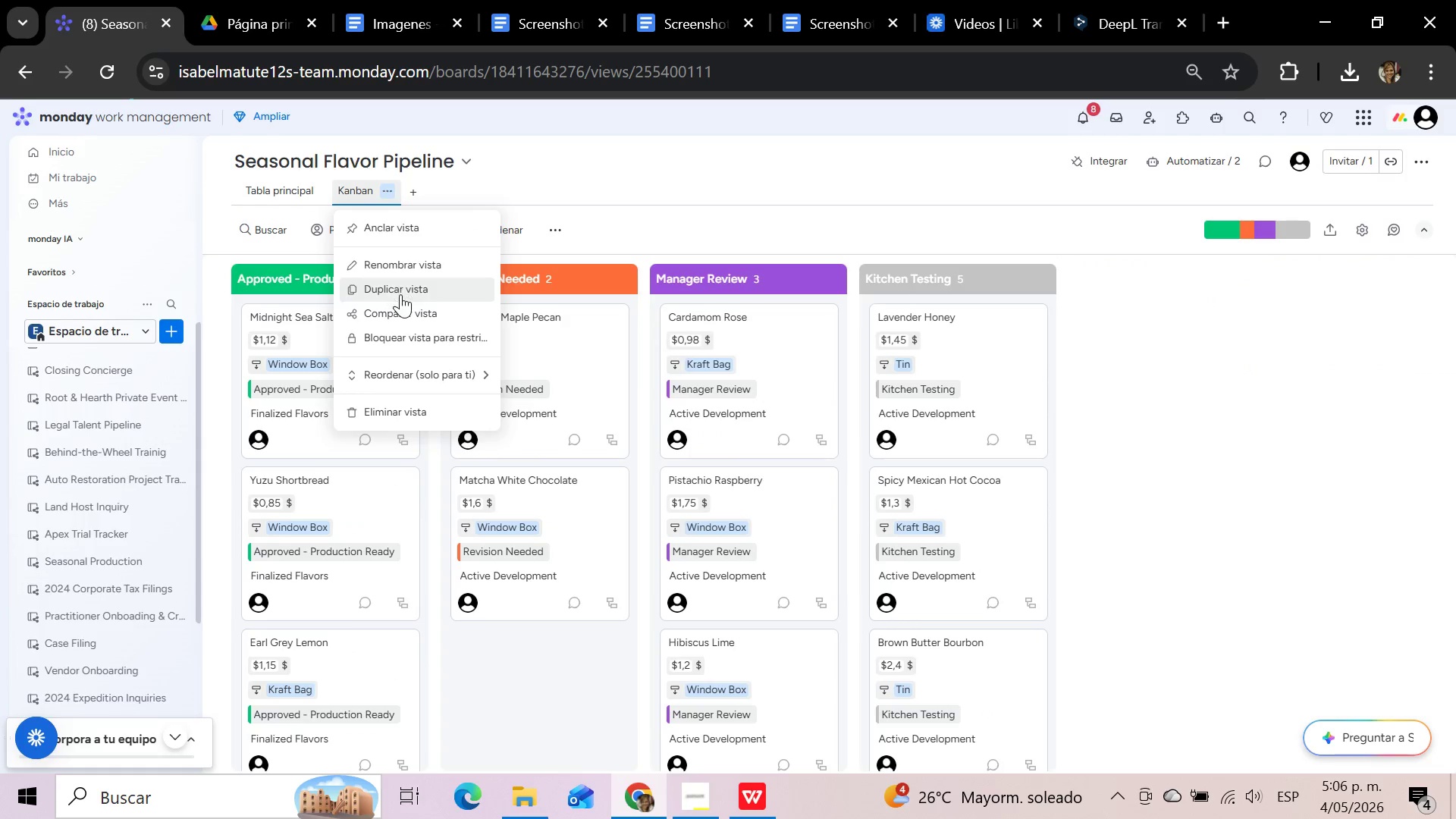 
left_click([408, 262])
 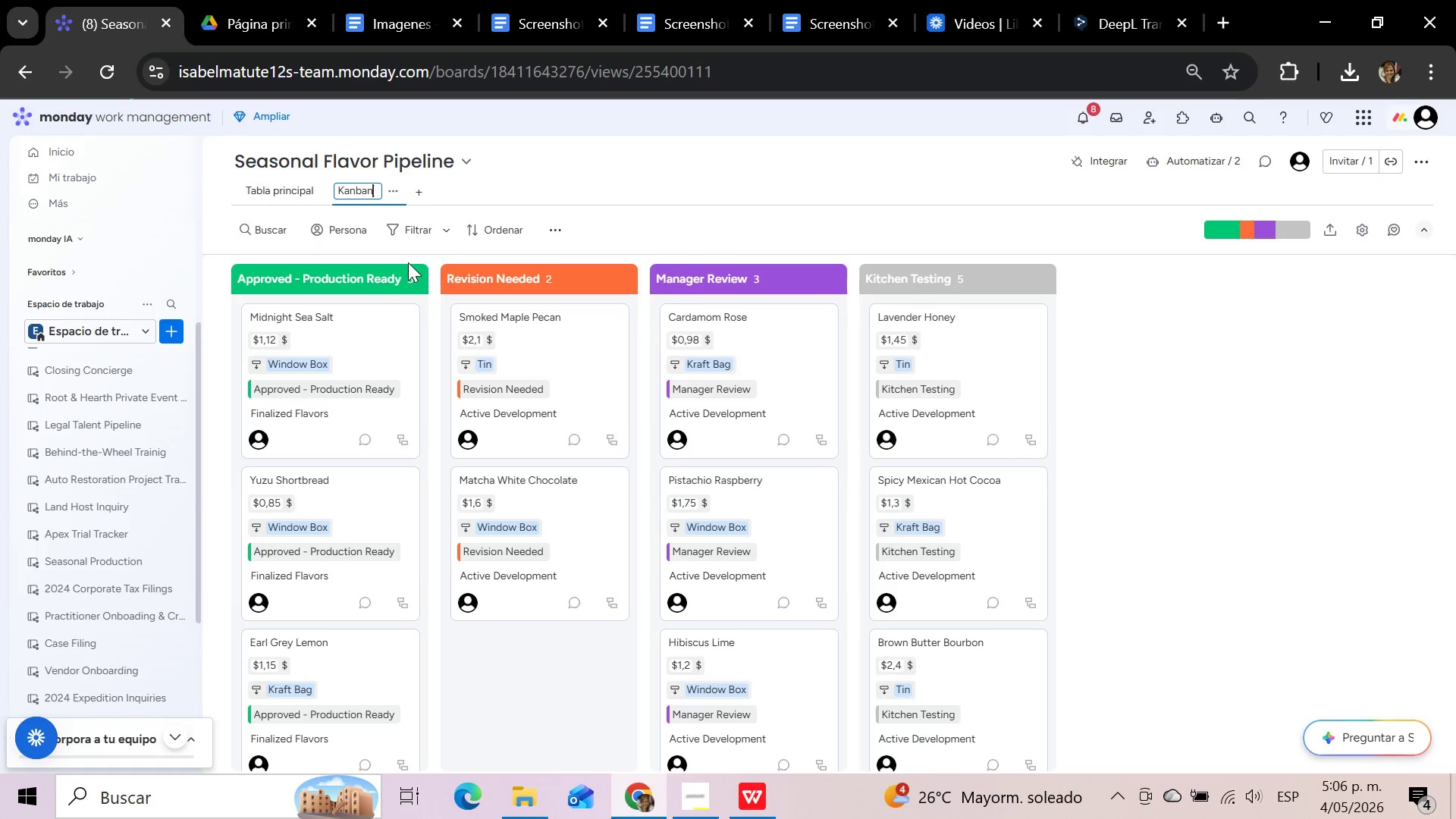 
wait(7.45)
 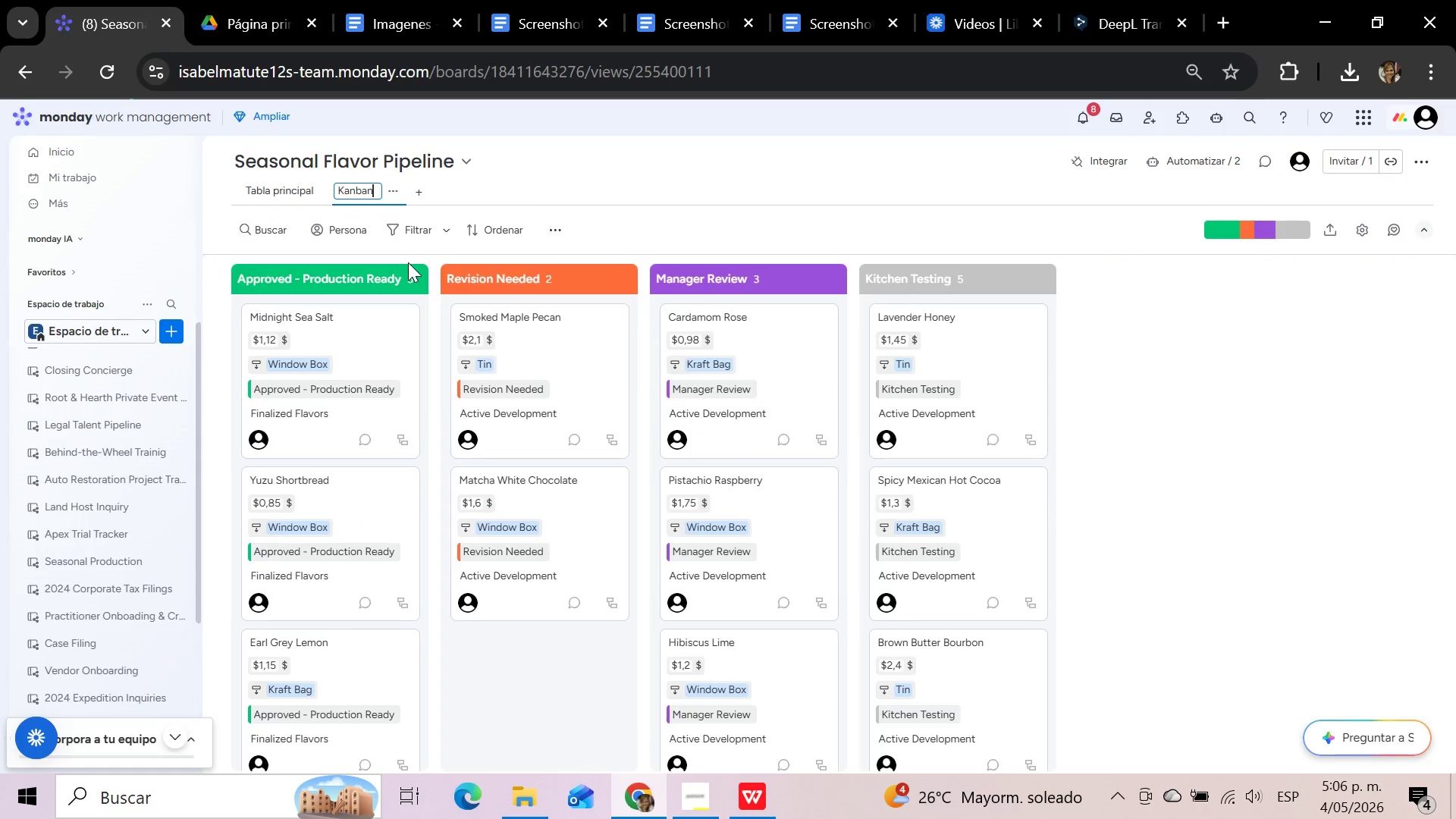 
hold_key(key=ArrowLeft, duration=0.67)
 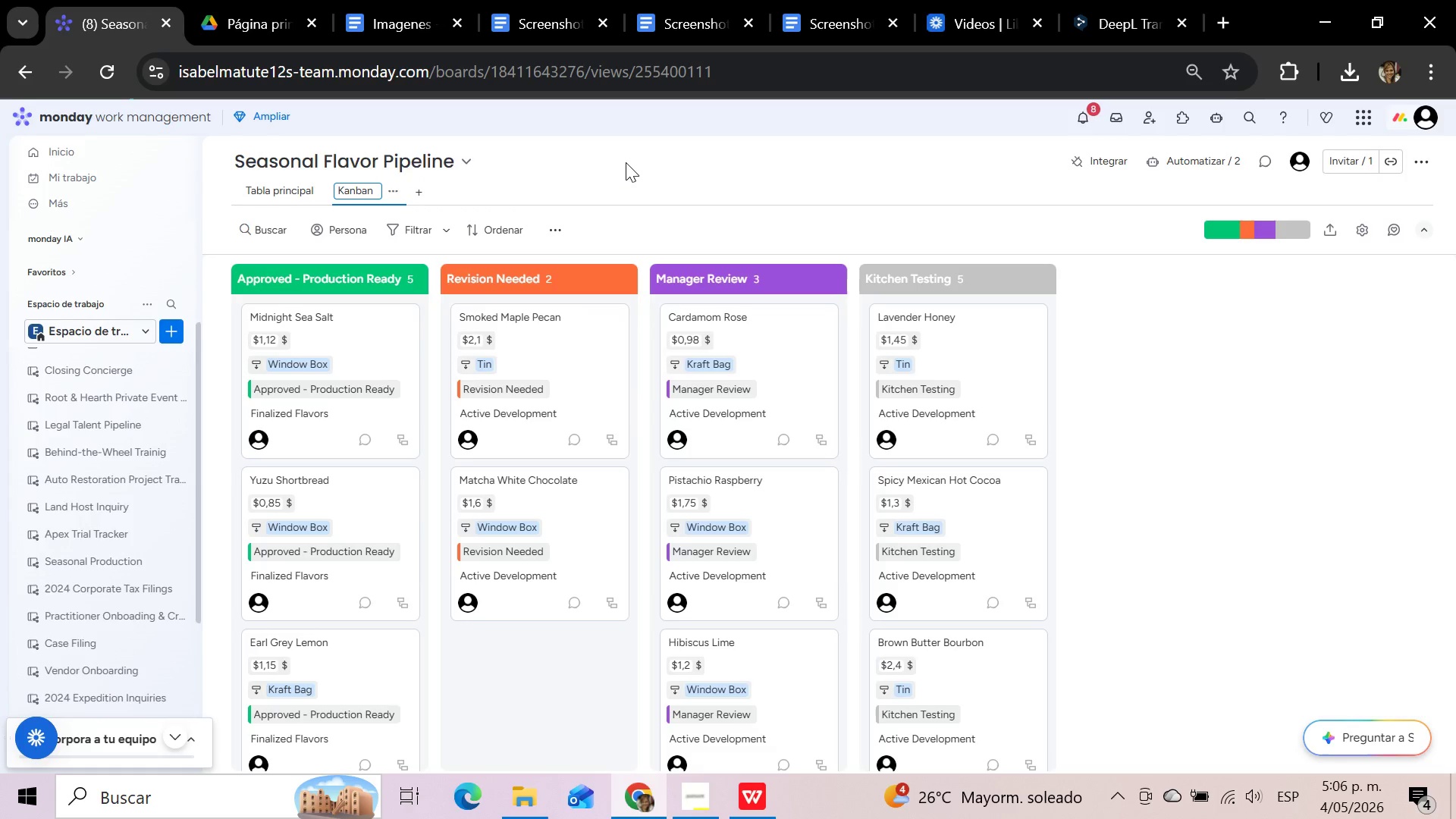 
key(ArrowLeft)
 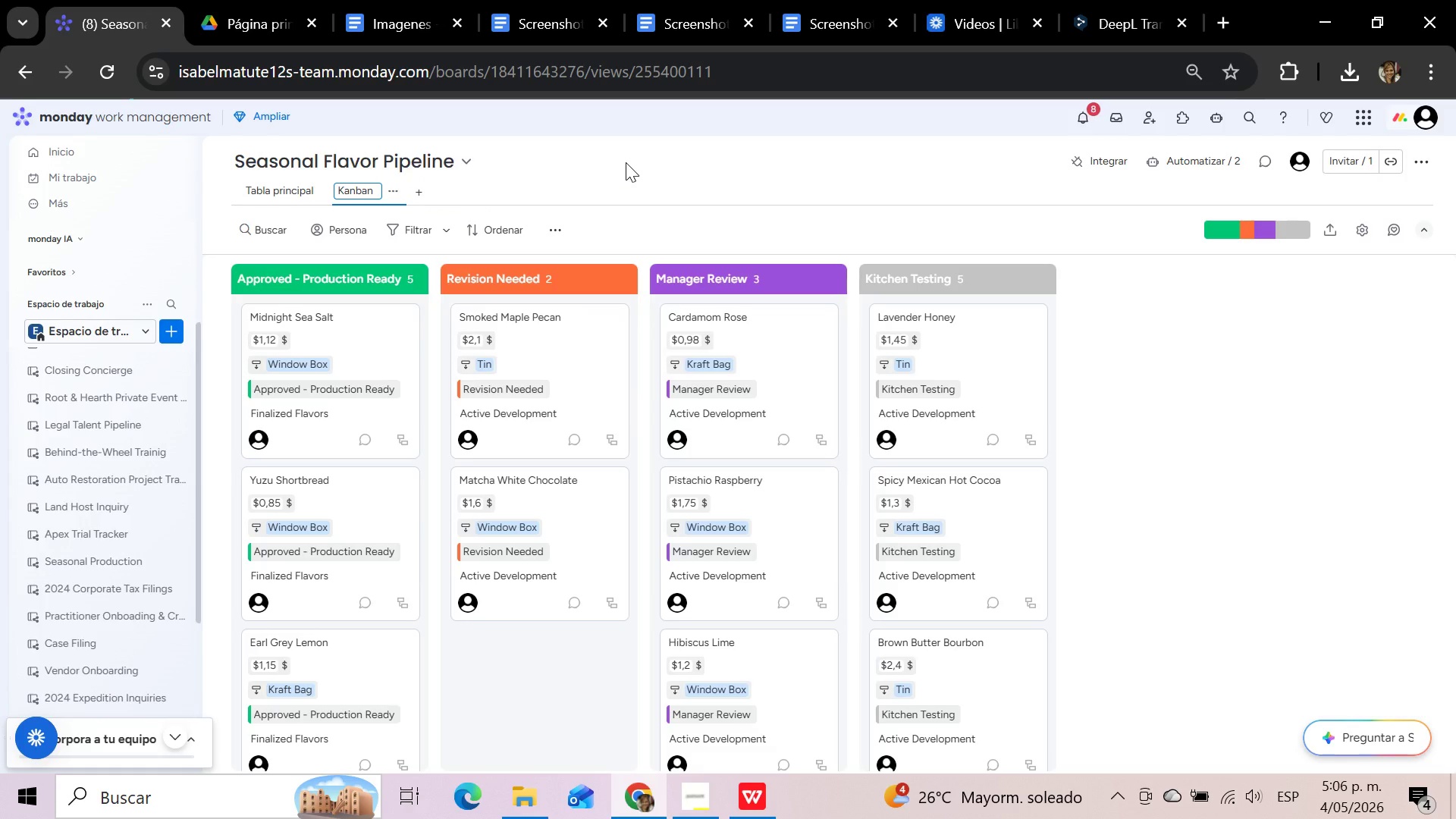 
type(Approbal )
 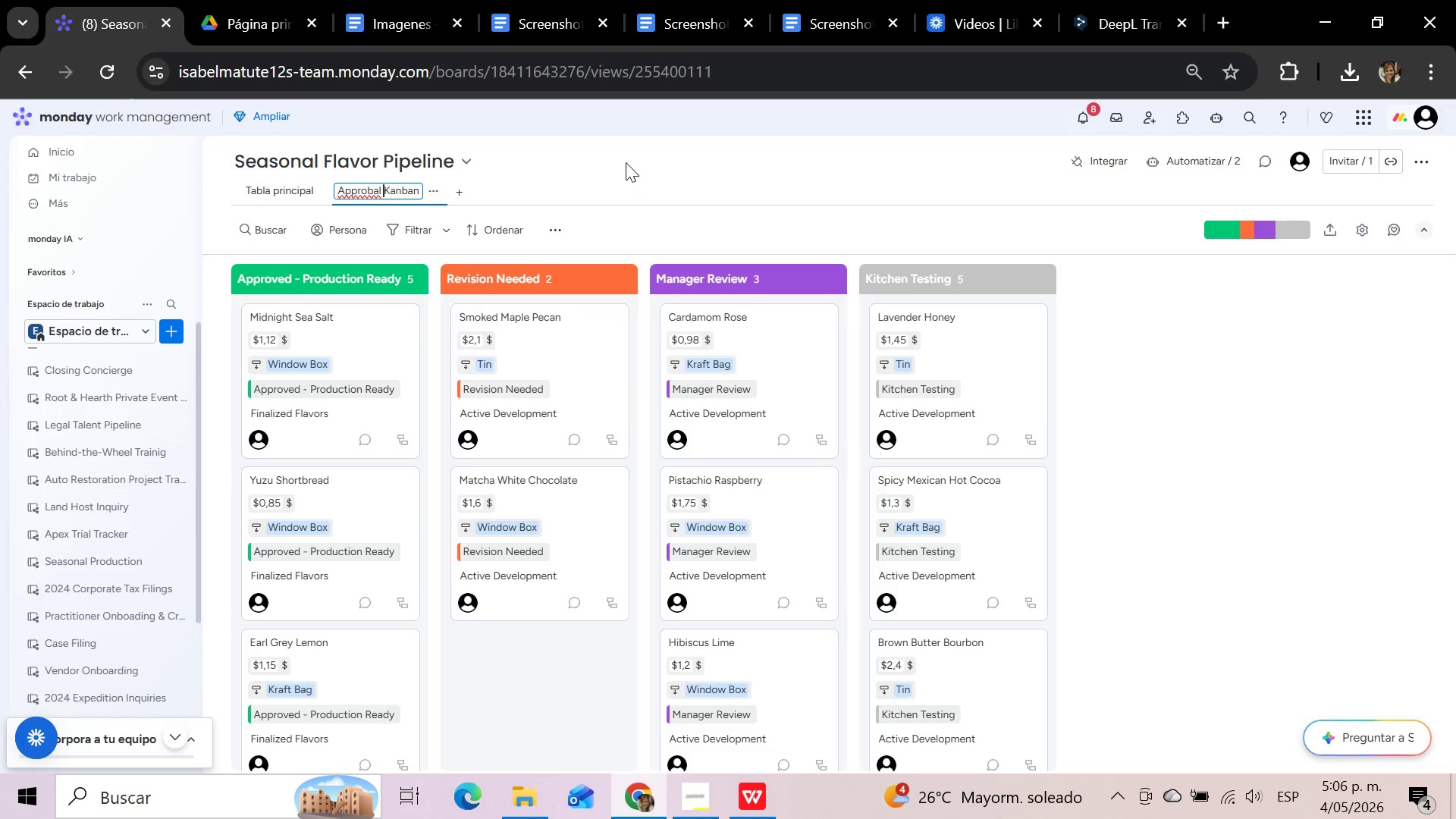 
wait(5.62)
 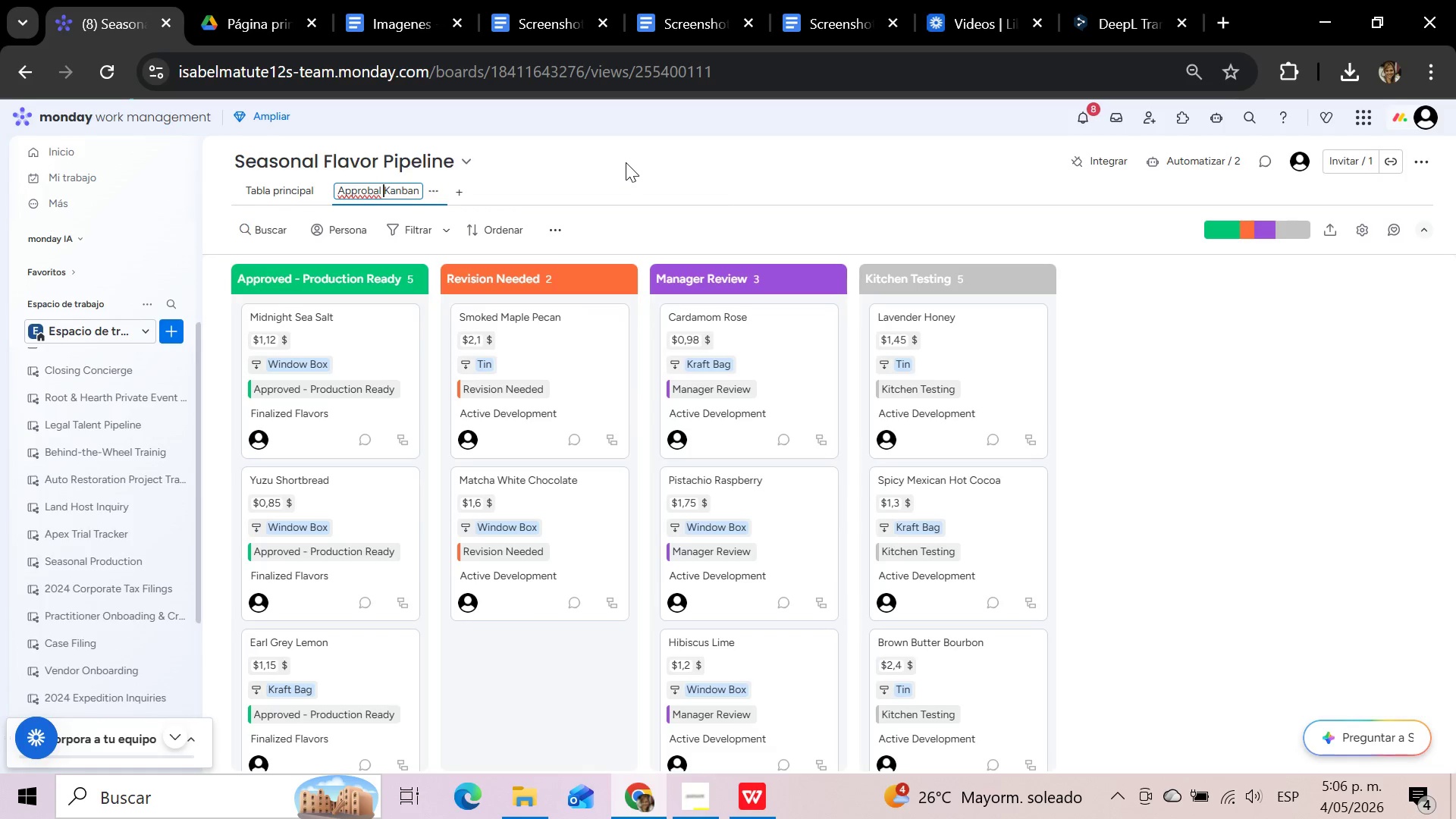 
key(ArrowLeft)
 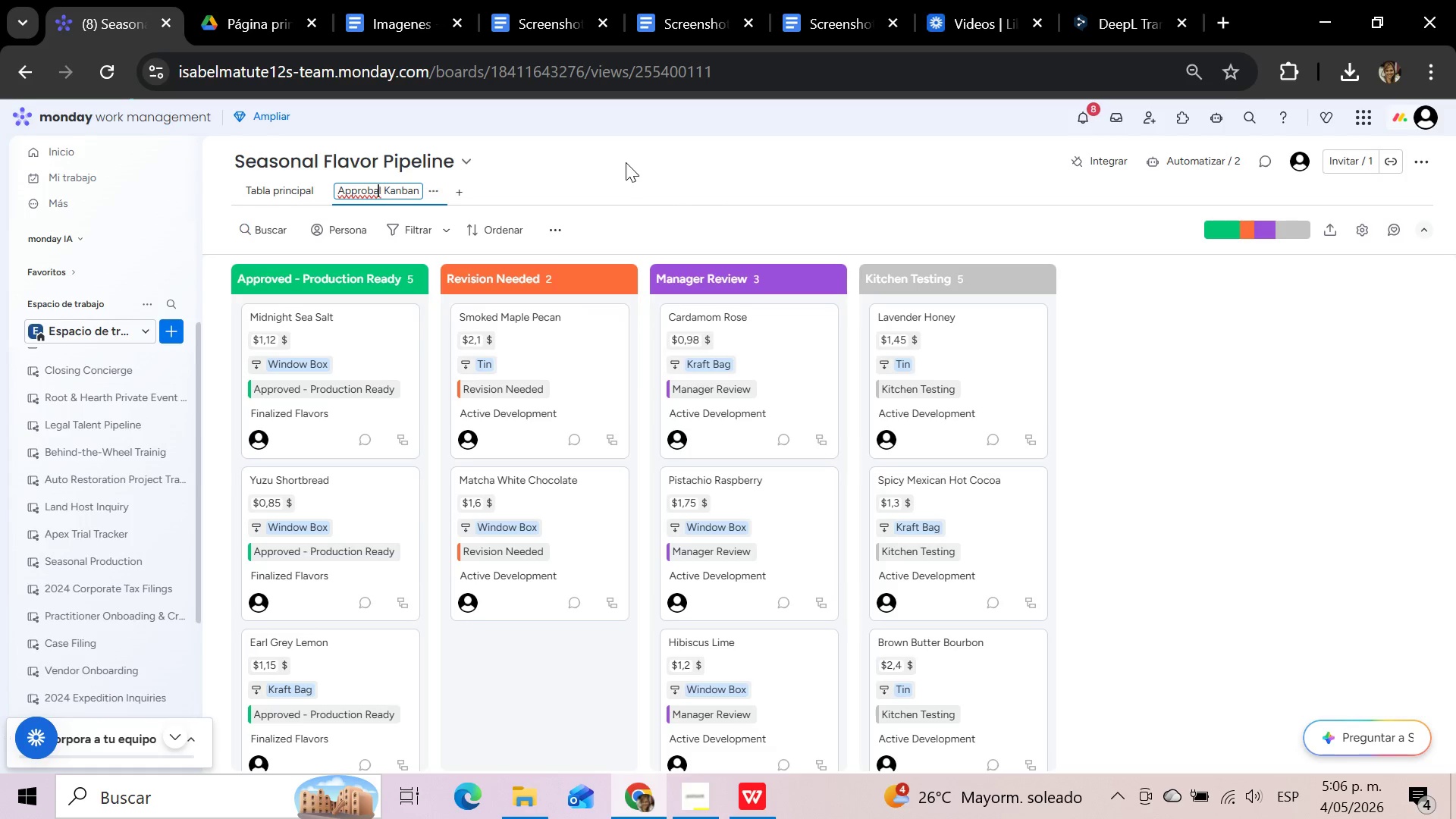 
key(ArrowLeft)
 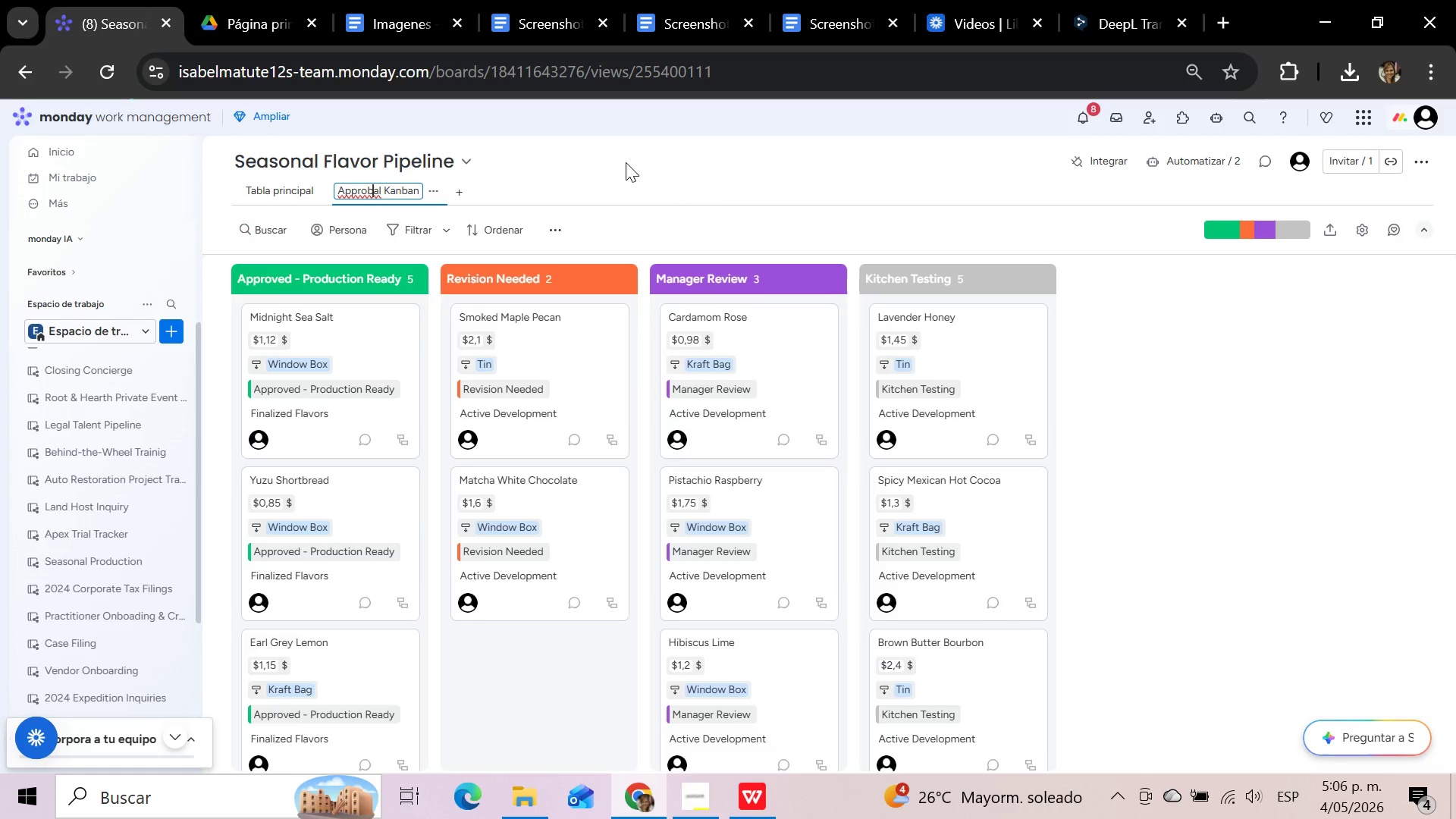 
key(ArrowLeft)
 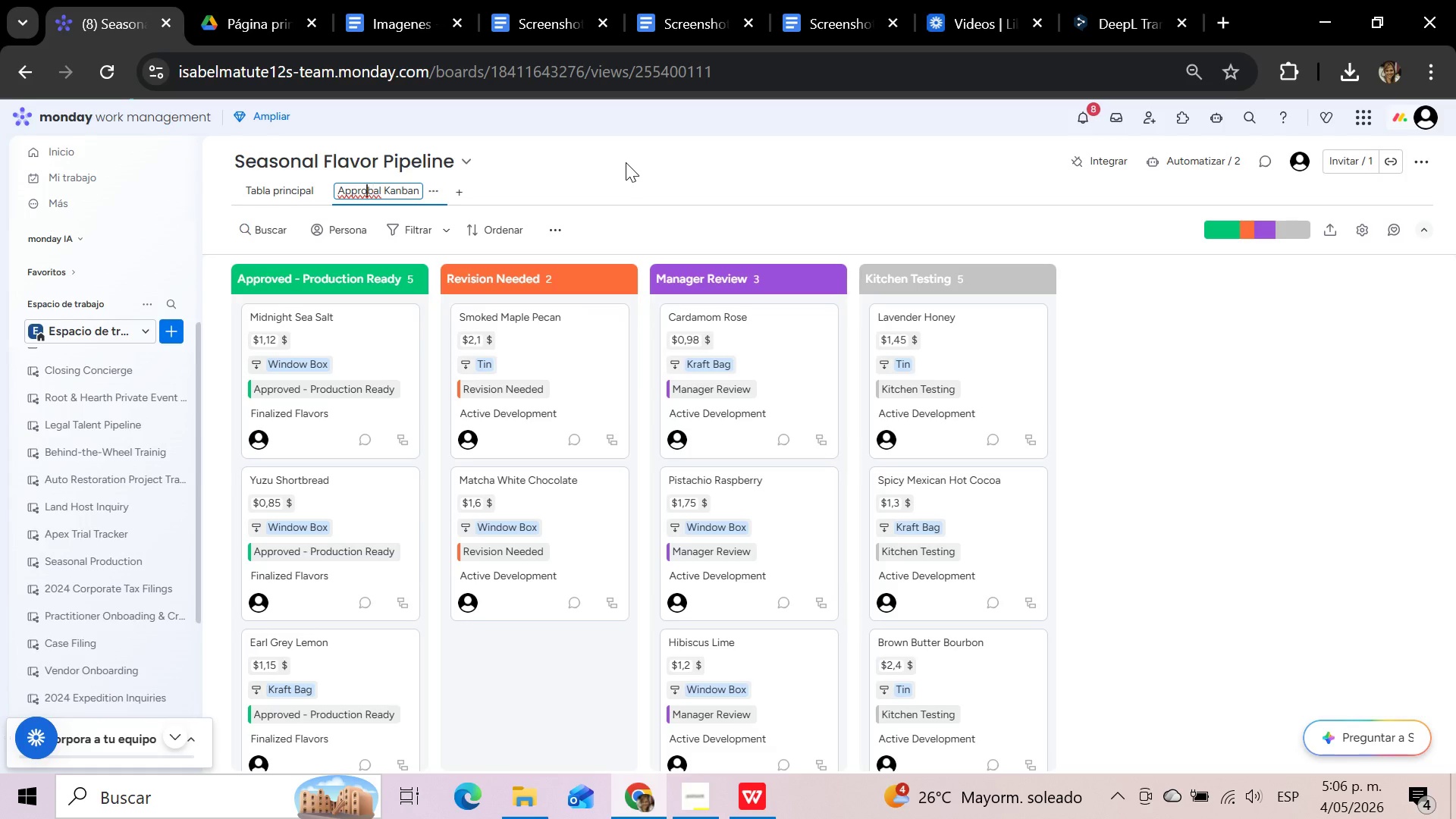 
key(ArrowLeft)
 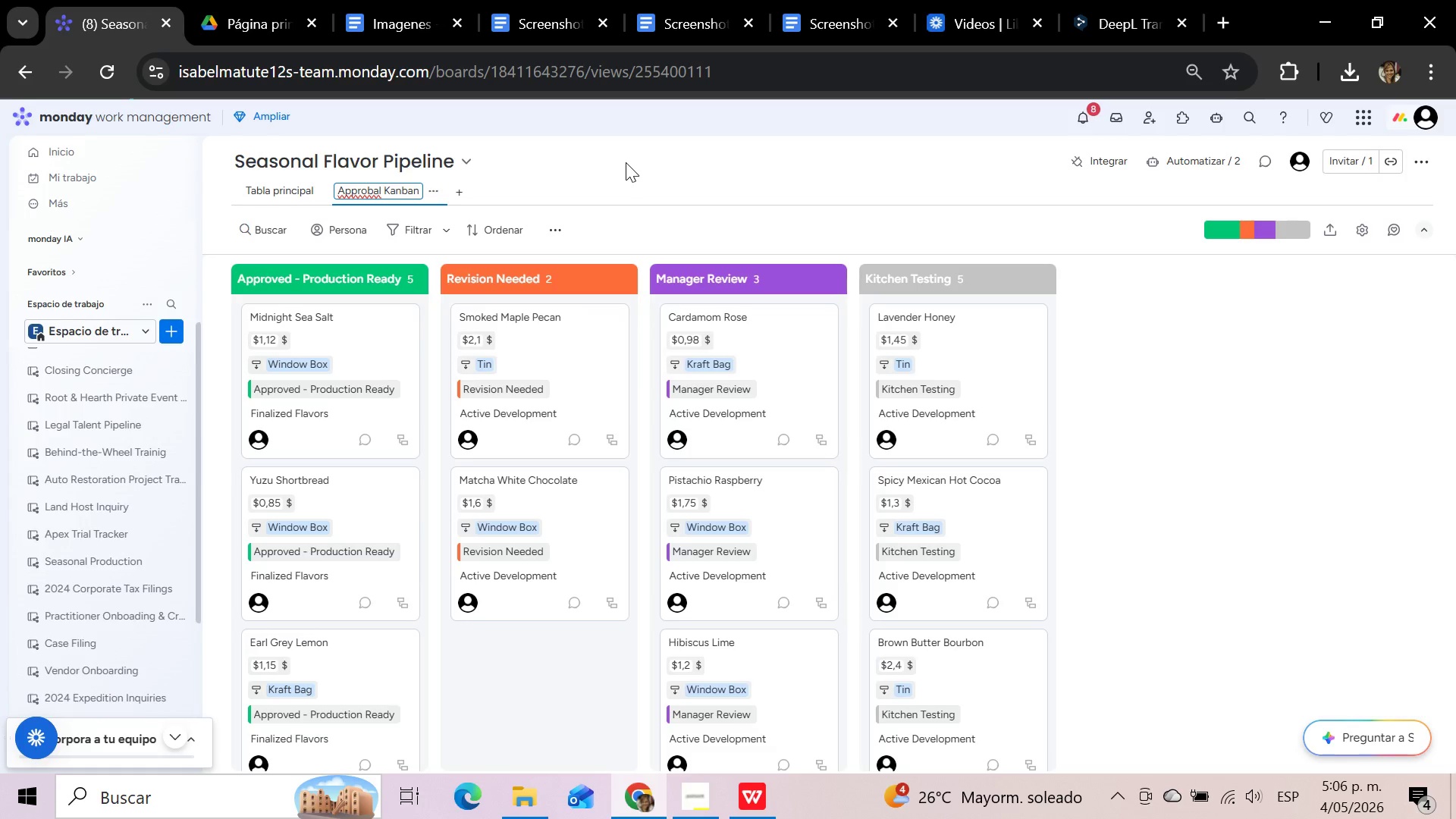 
type(val [Delete][Delete][Delete])
 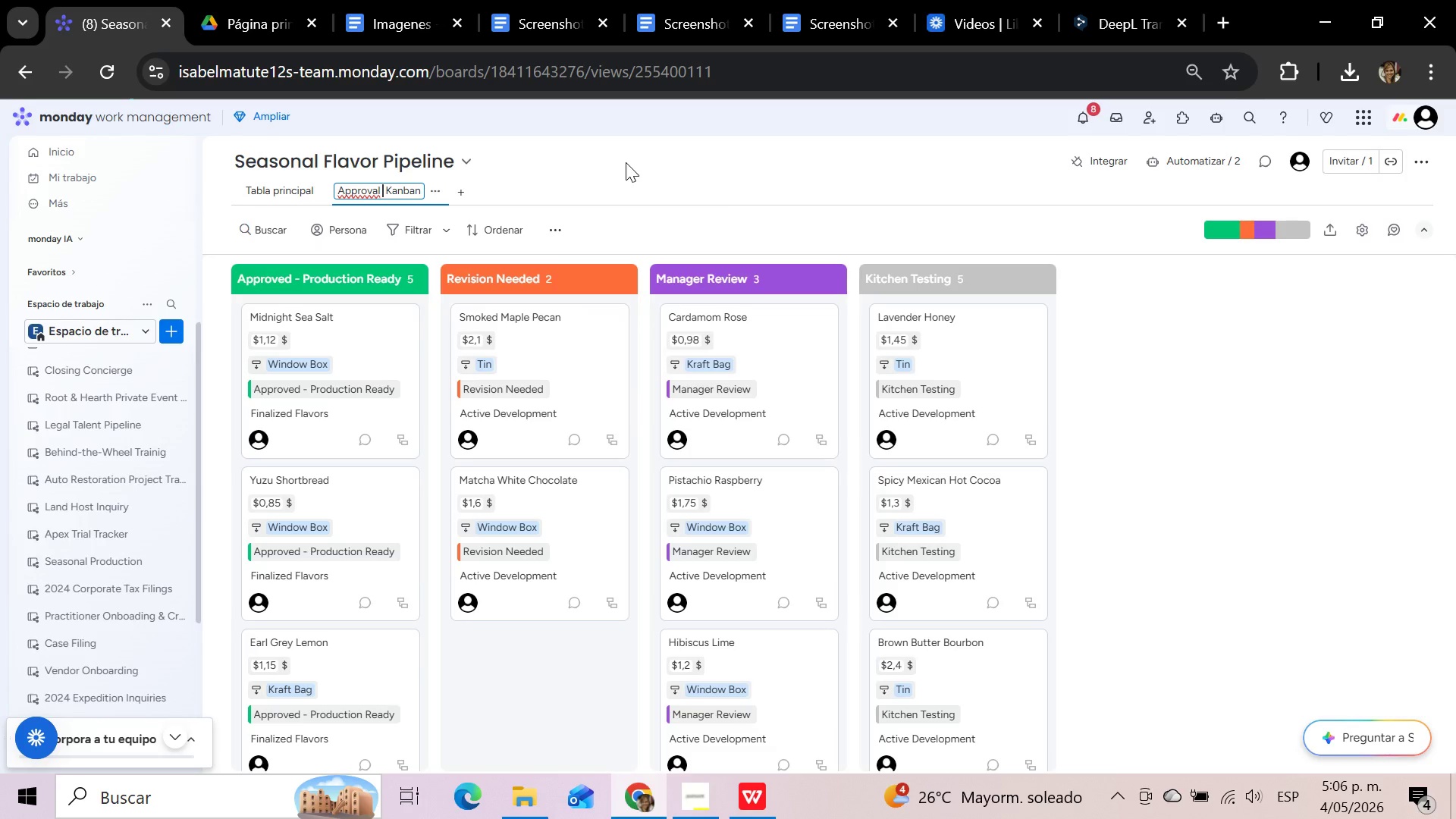 
left_click([626, 162])
 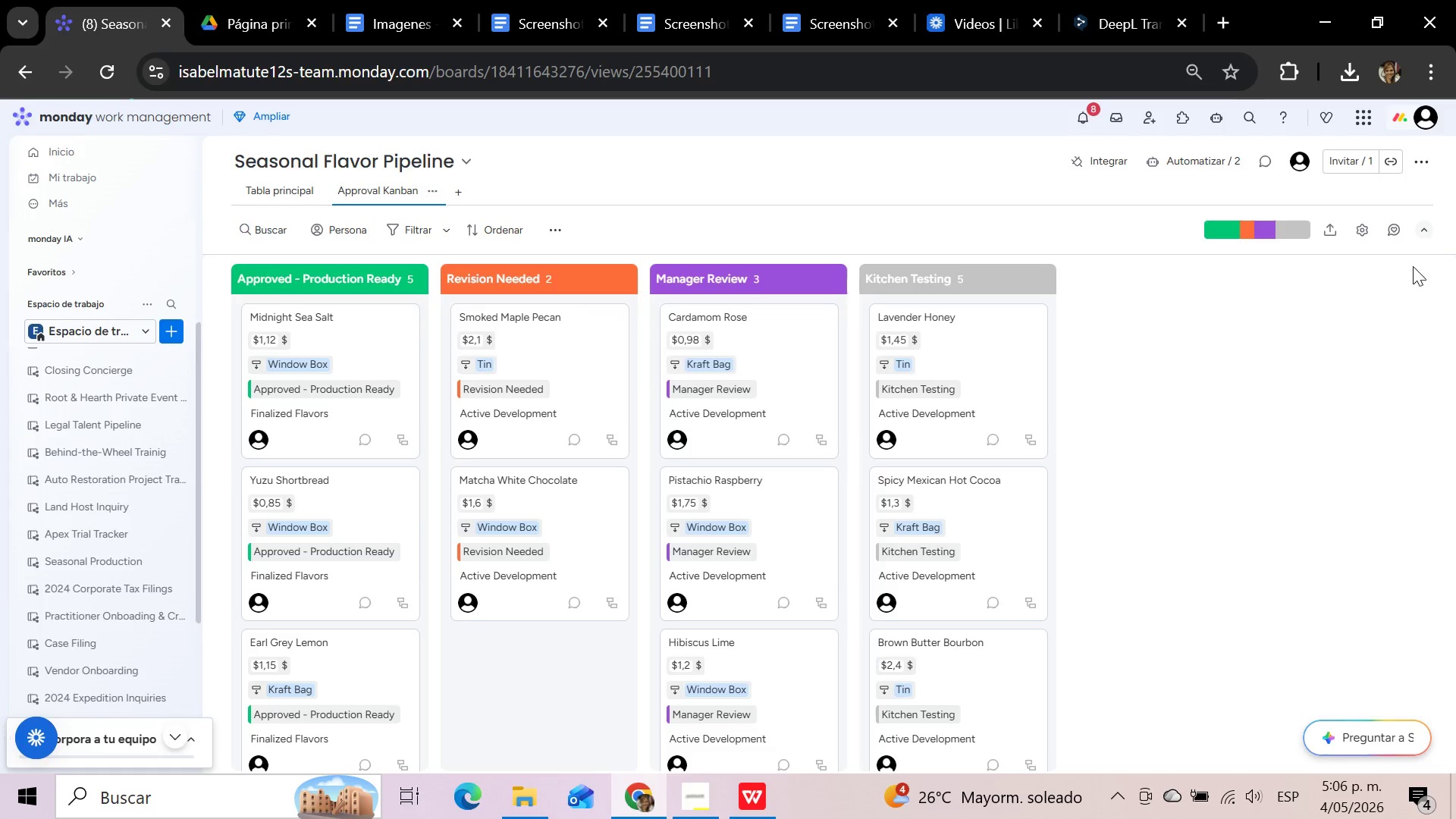 
left_click([1365, 224])
 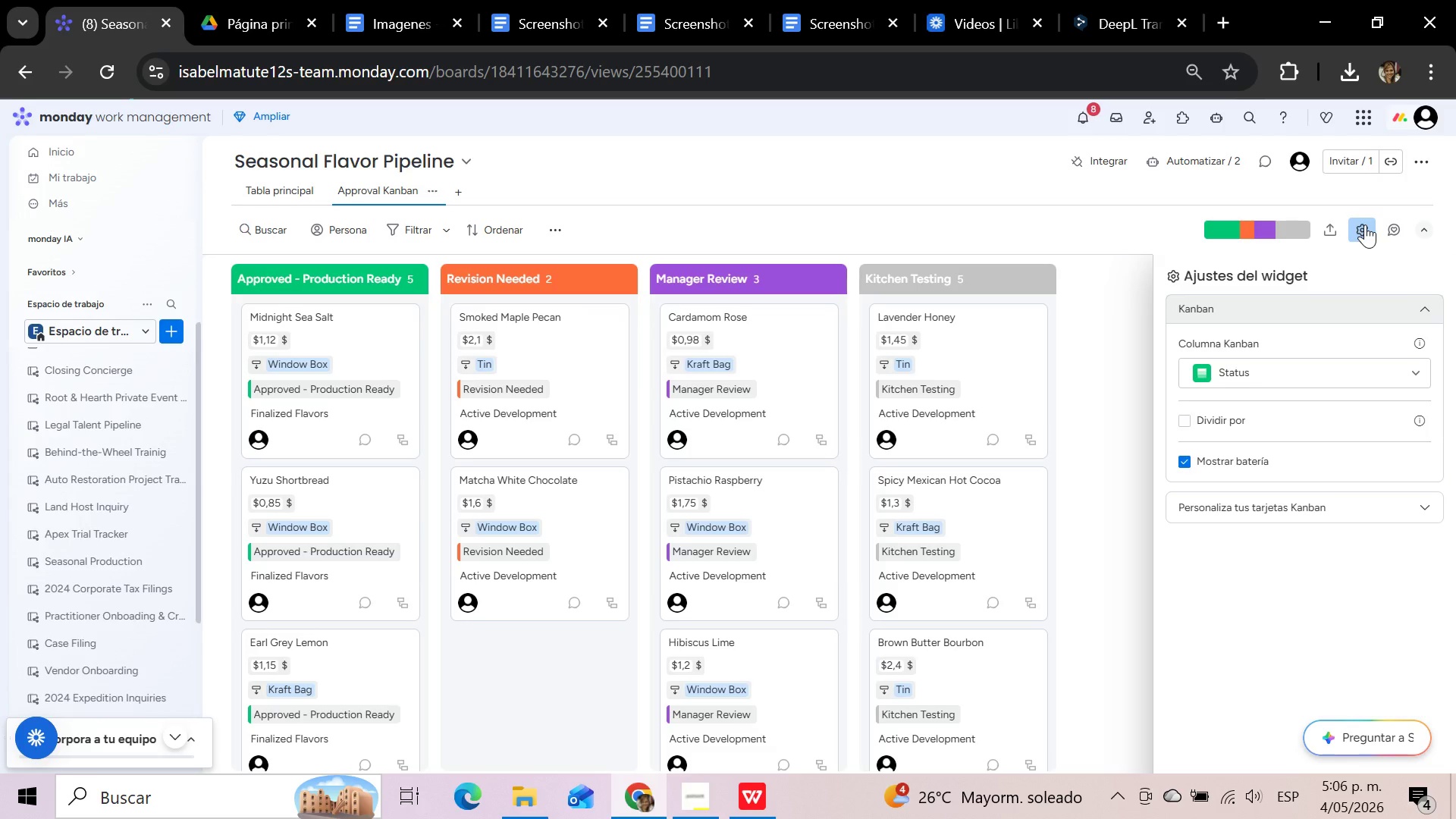 
wait(10.11)
 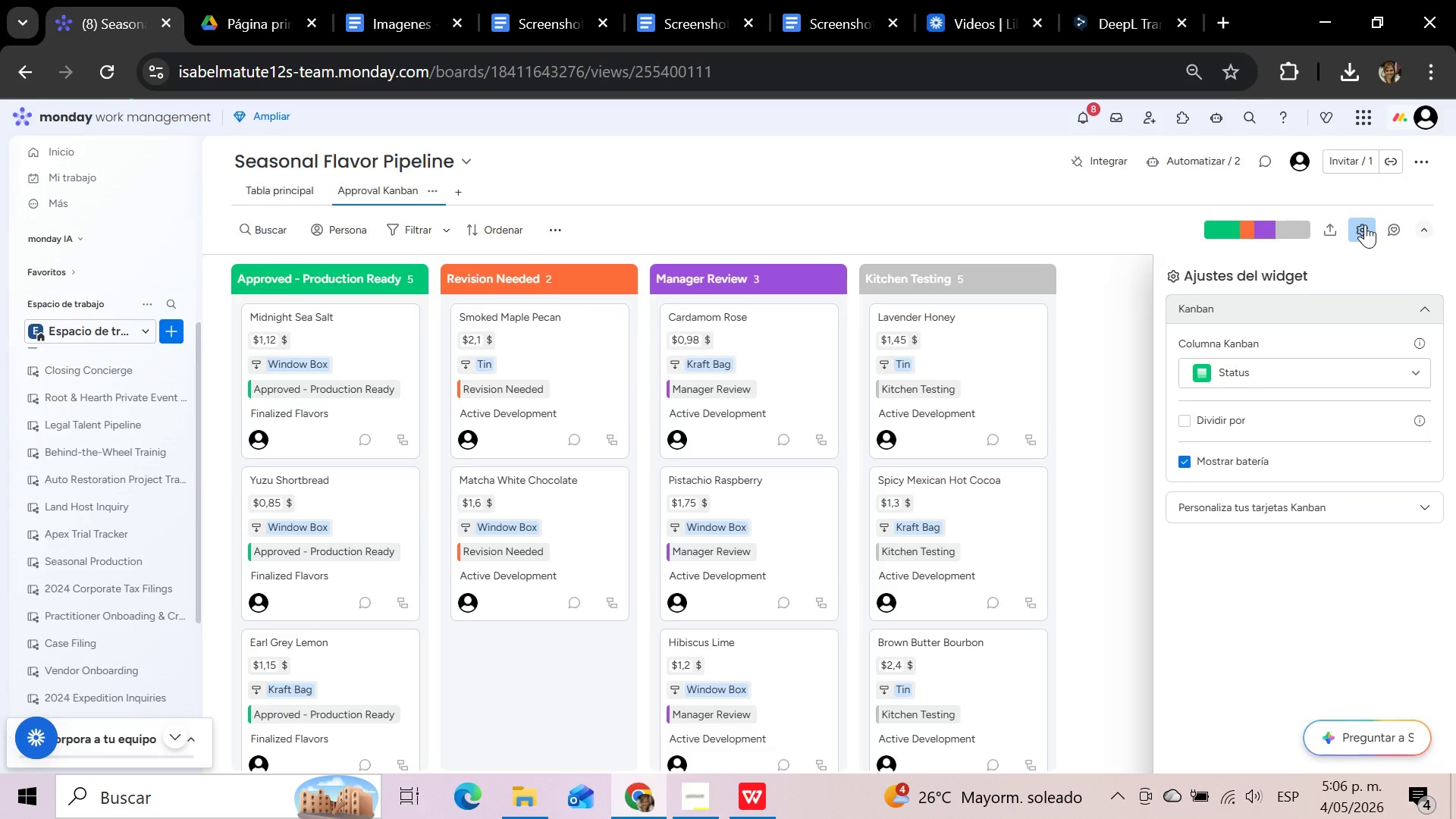 
left_click([1050, 219])
 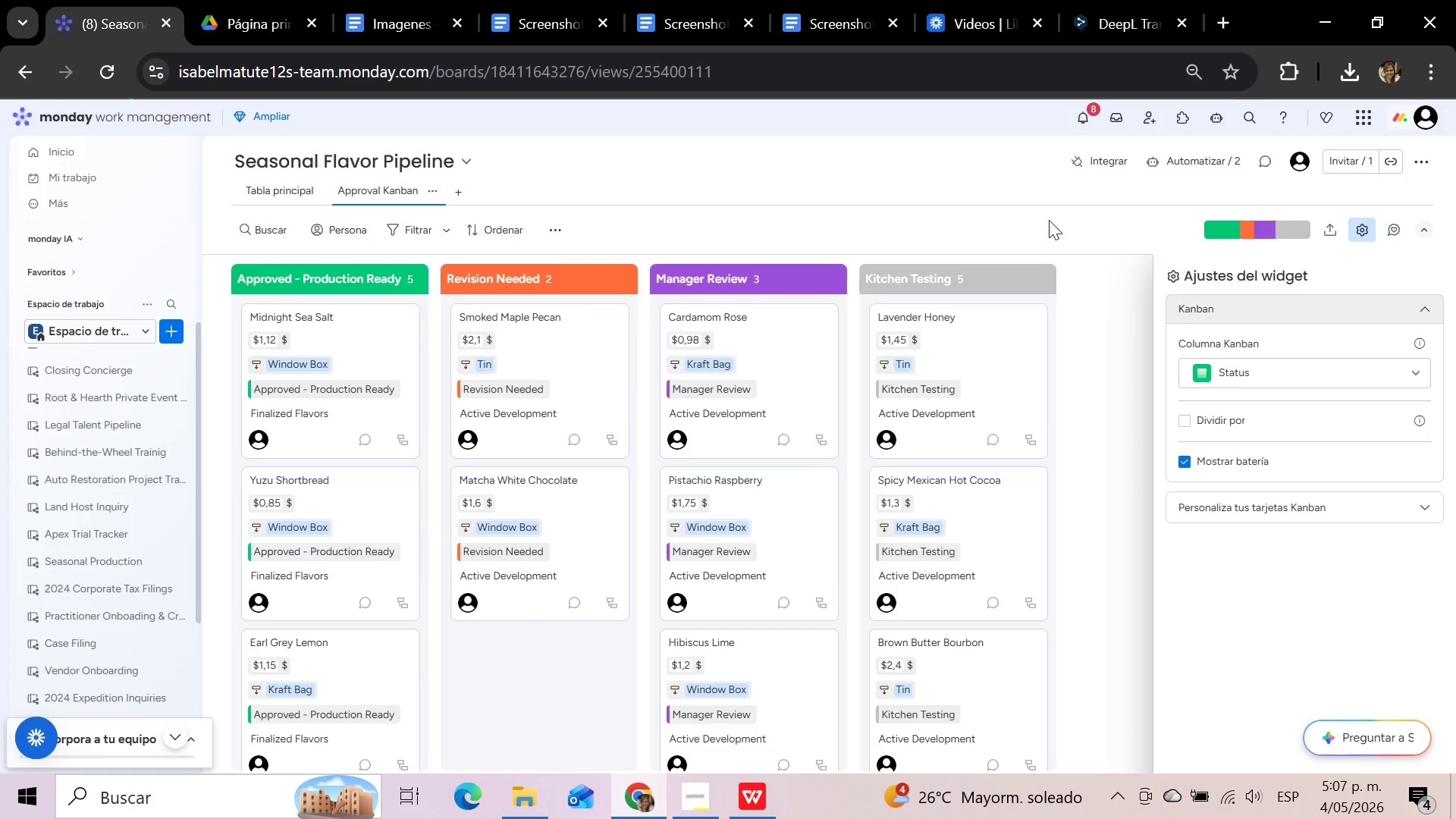 
wait(42.25)
 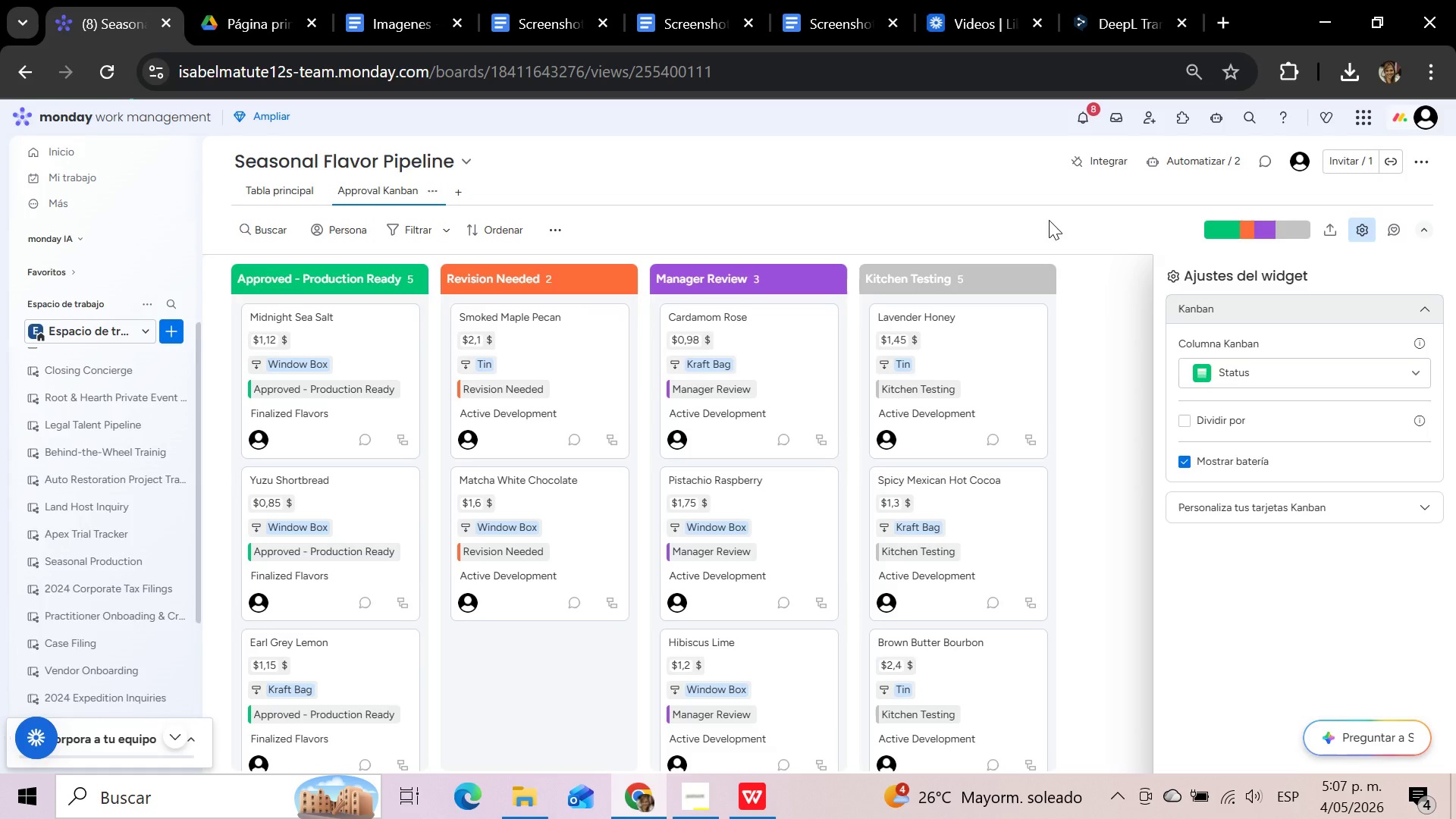 
left_click([1363, 226])
 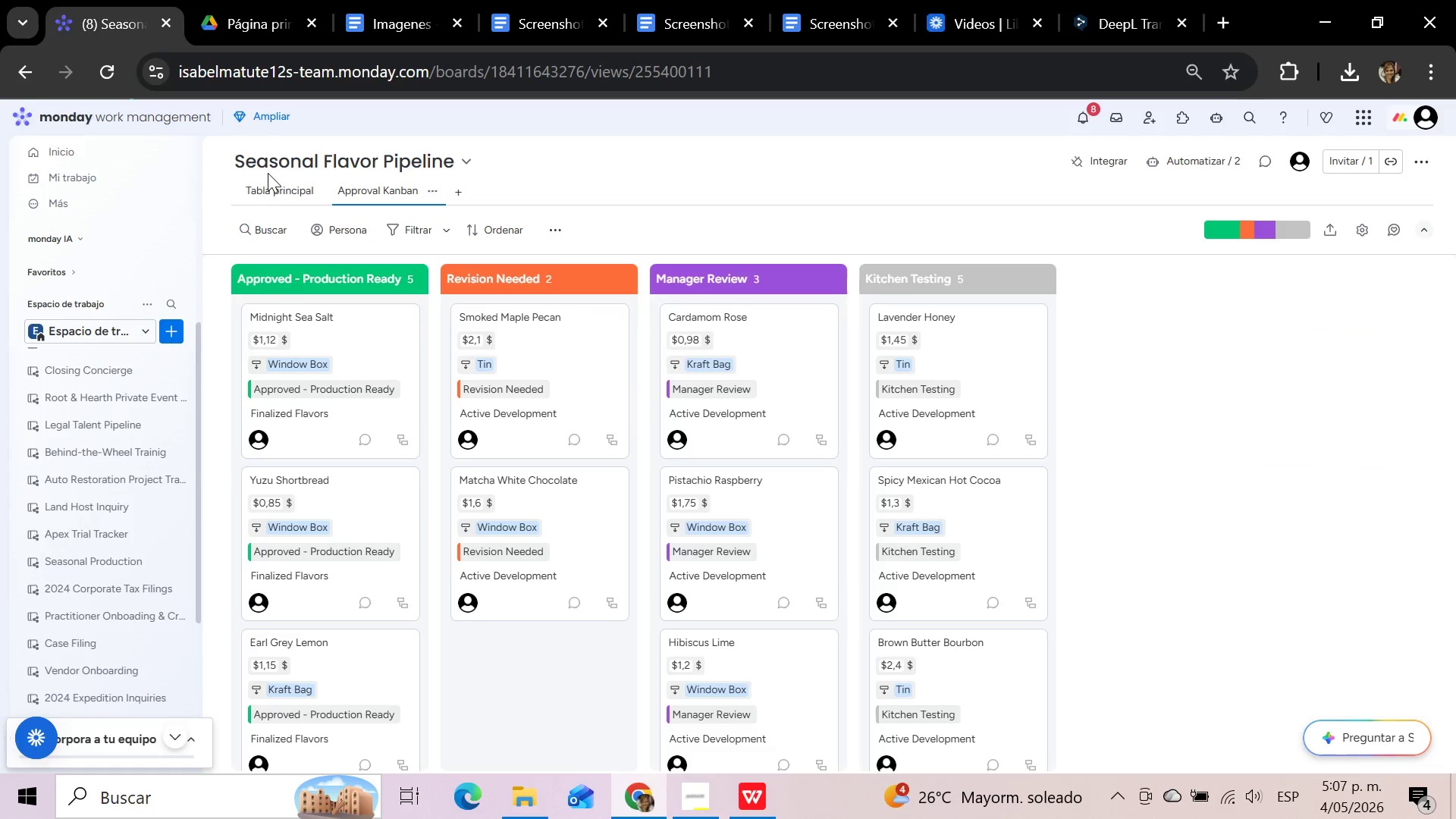 
left_click([266, 198])
 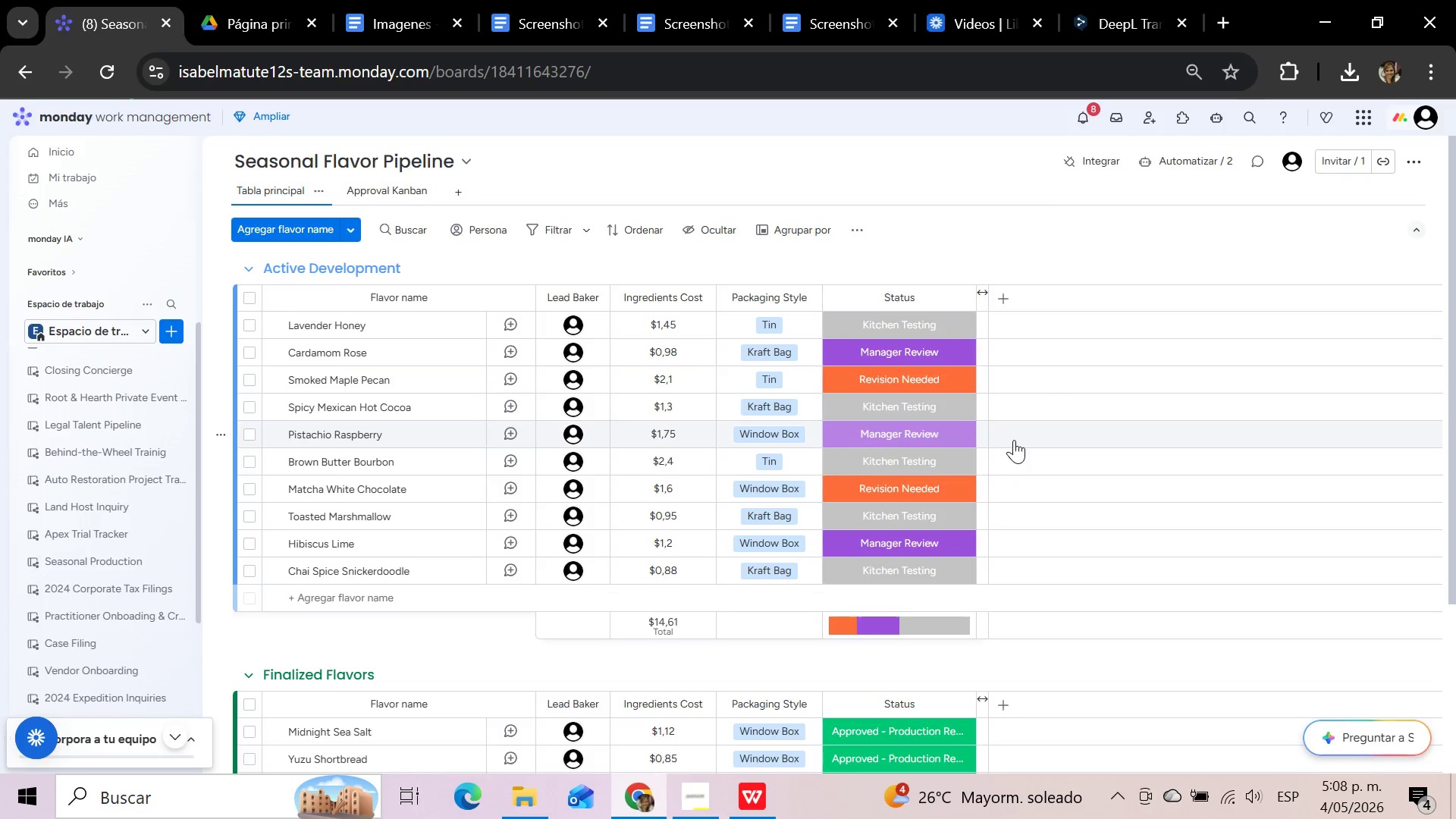 
wait(43.39)
 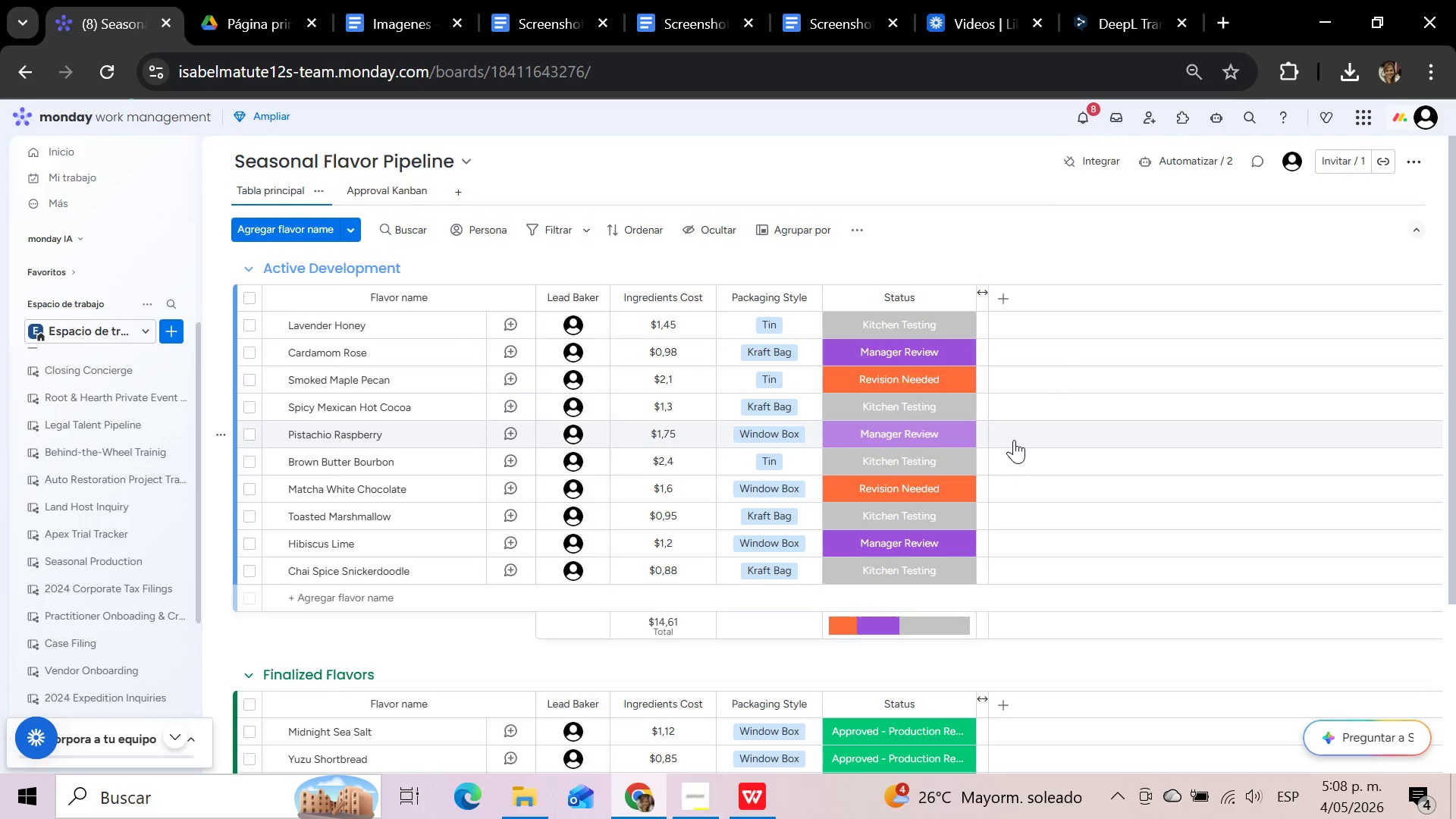 
left_click([959, 573])
 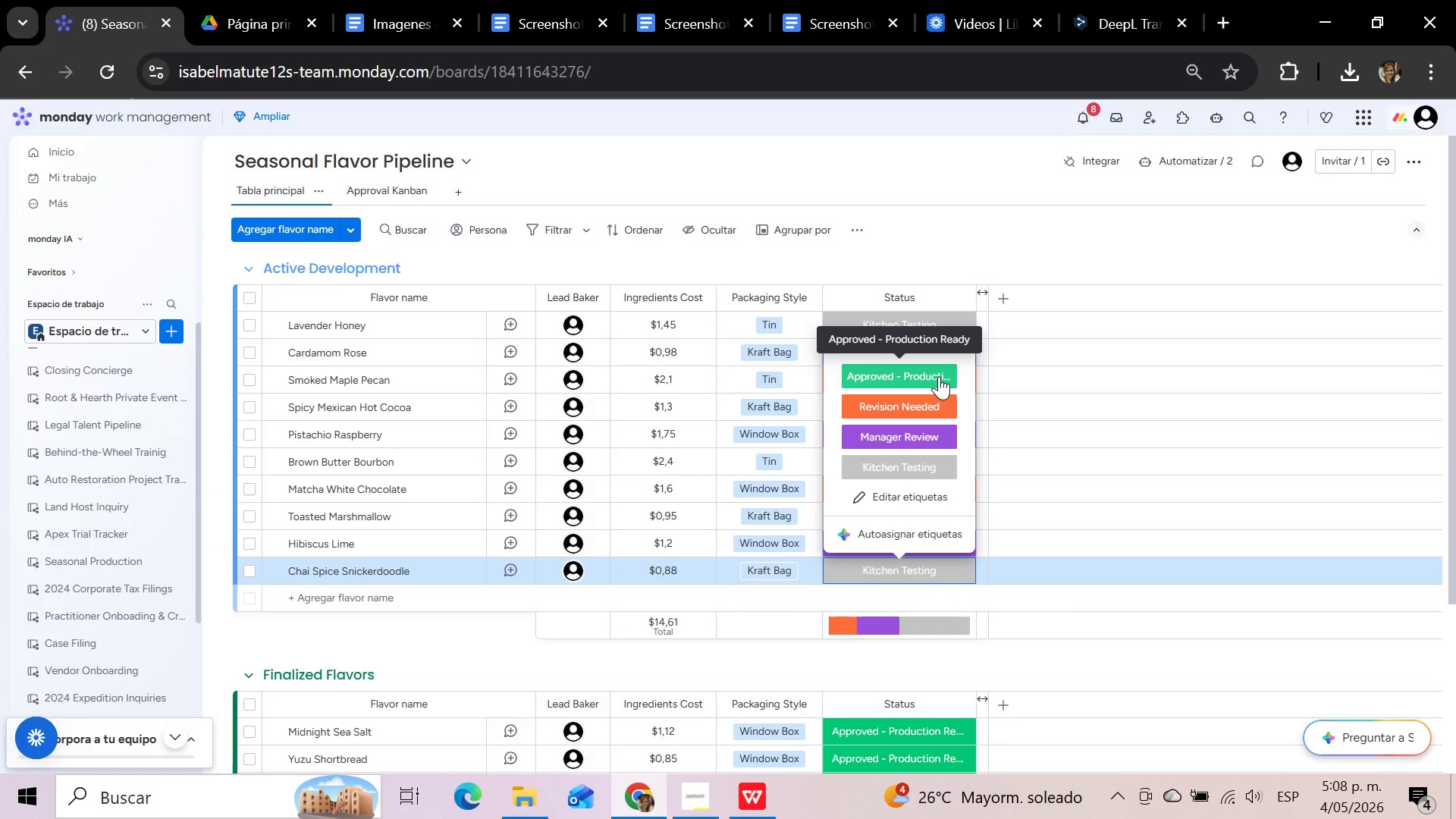 
wait(7.14)
 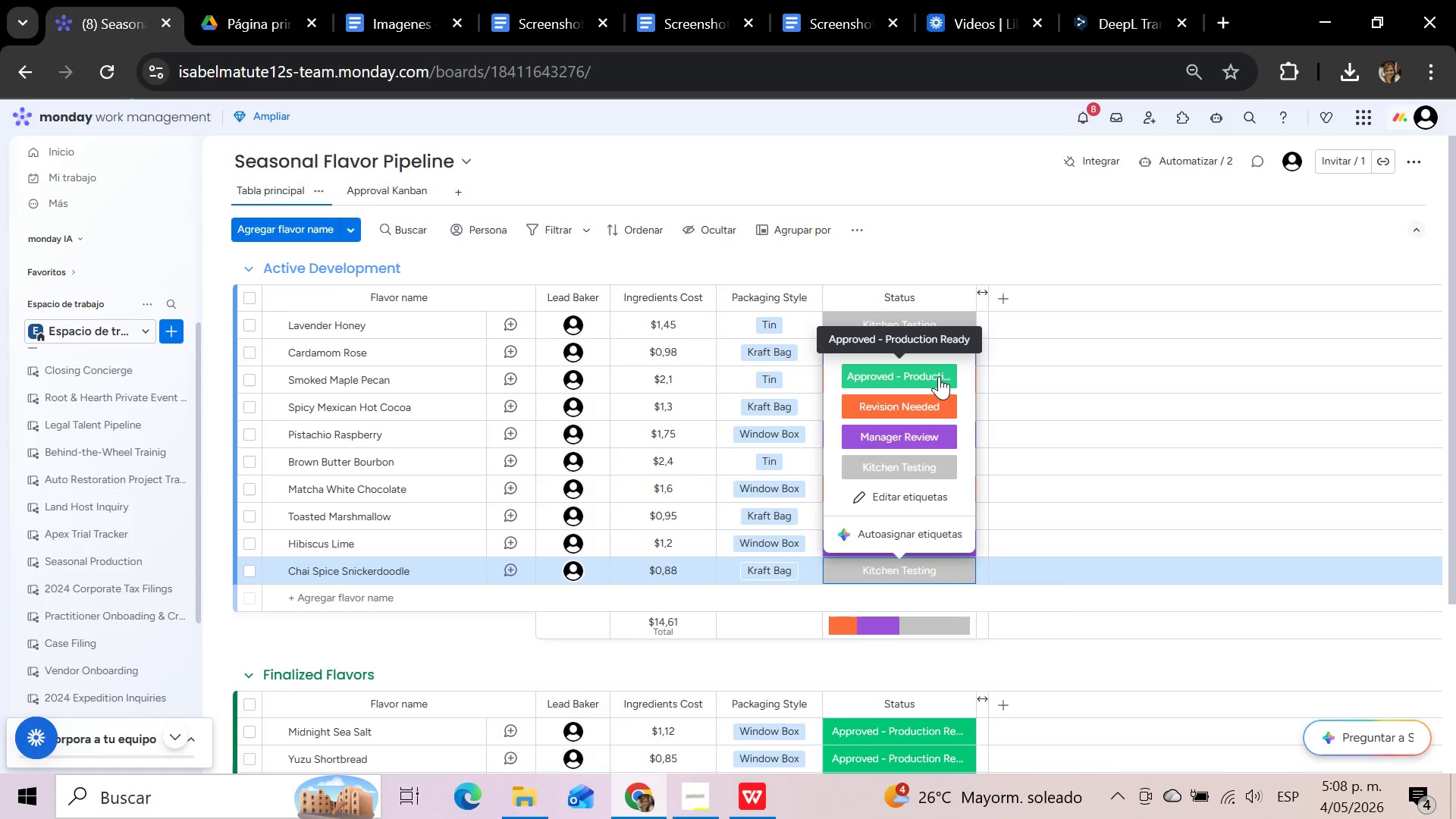 
left_click([939, 376])
 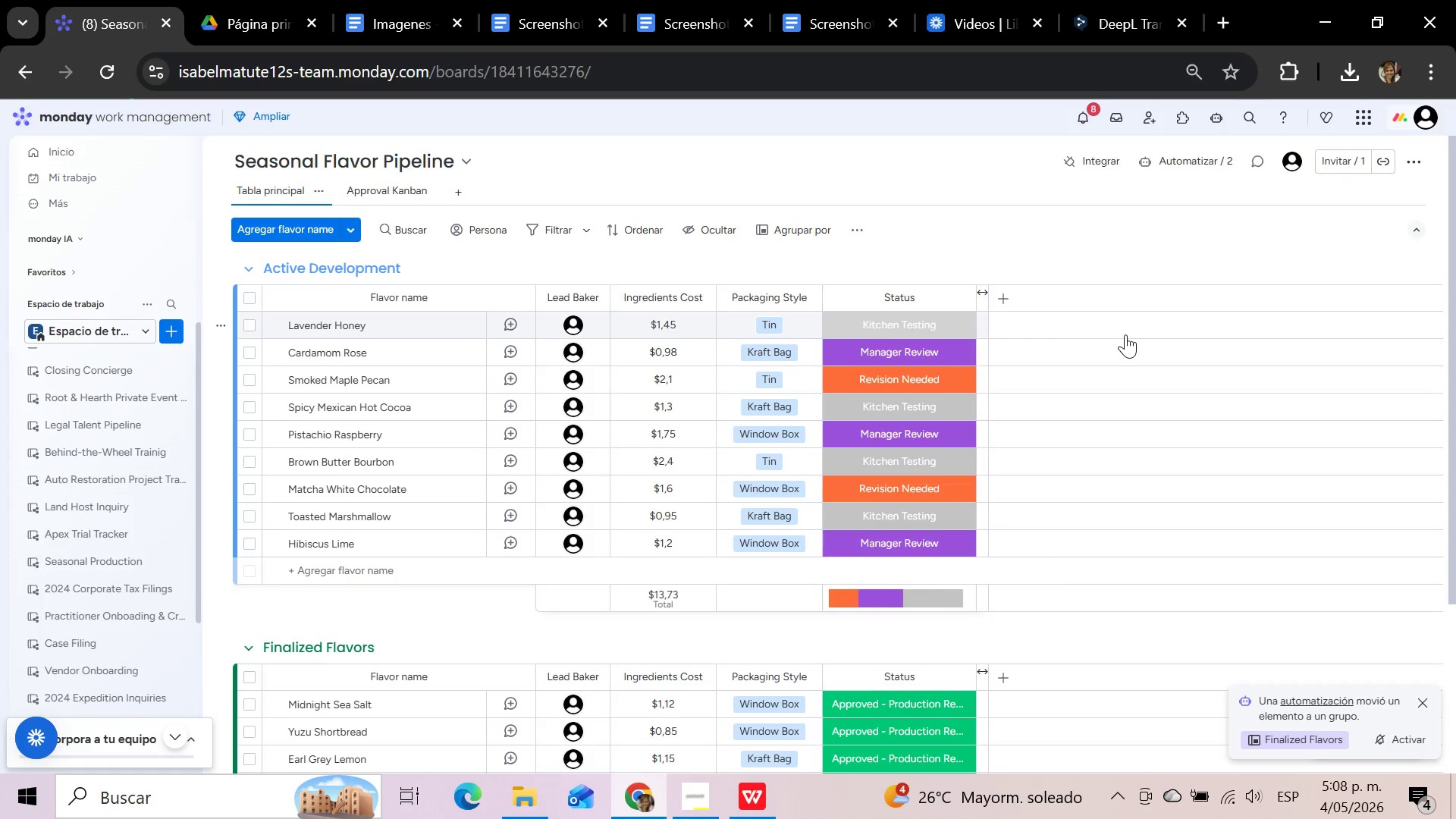 
scroll: coordinate [1189, 557], scroll_direction: up, amount: 8.0
 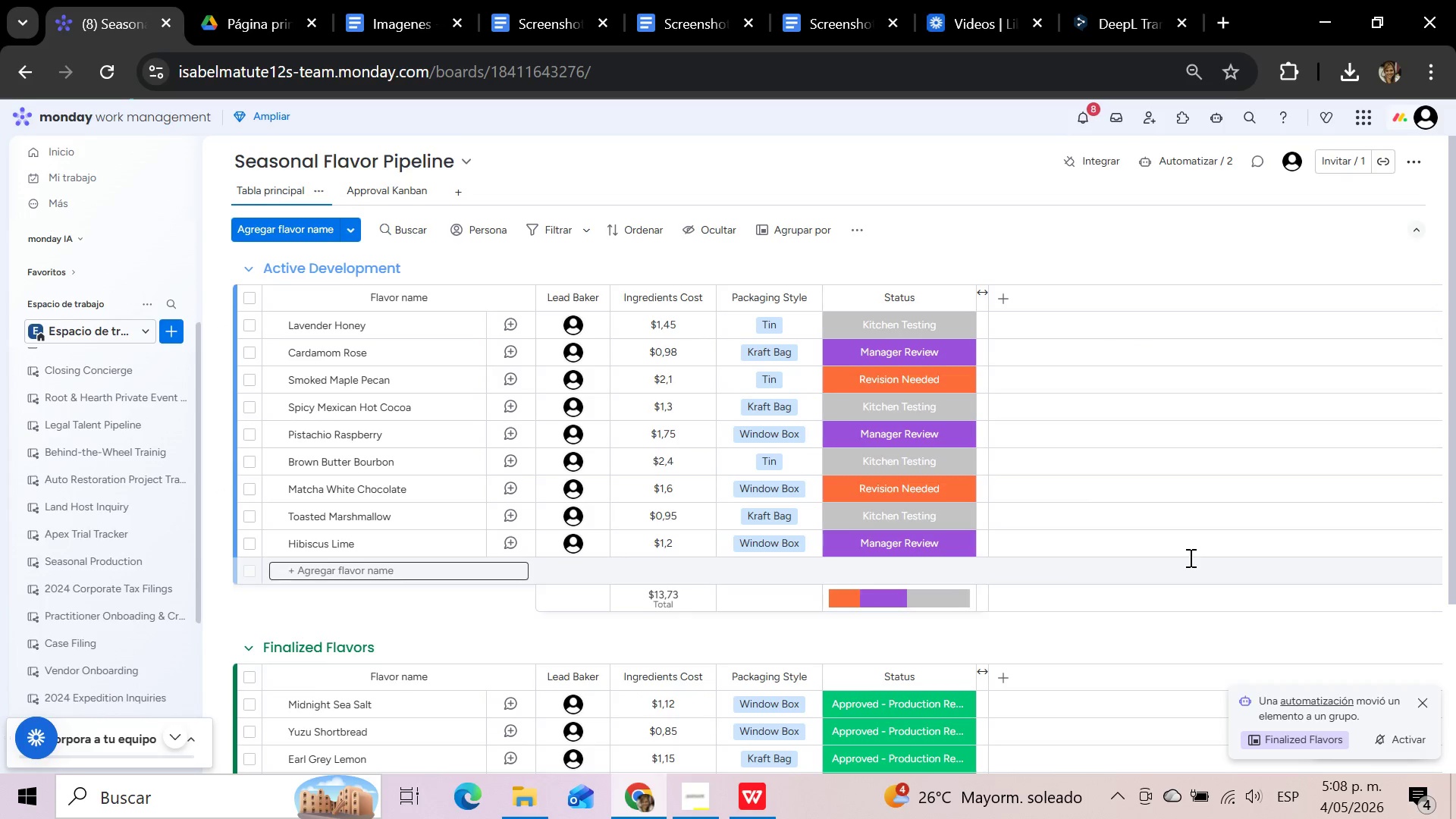 
scroll: coordinate [1188, 557], scroll_direction: down, amount: 3.0
 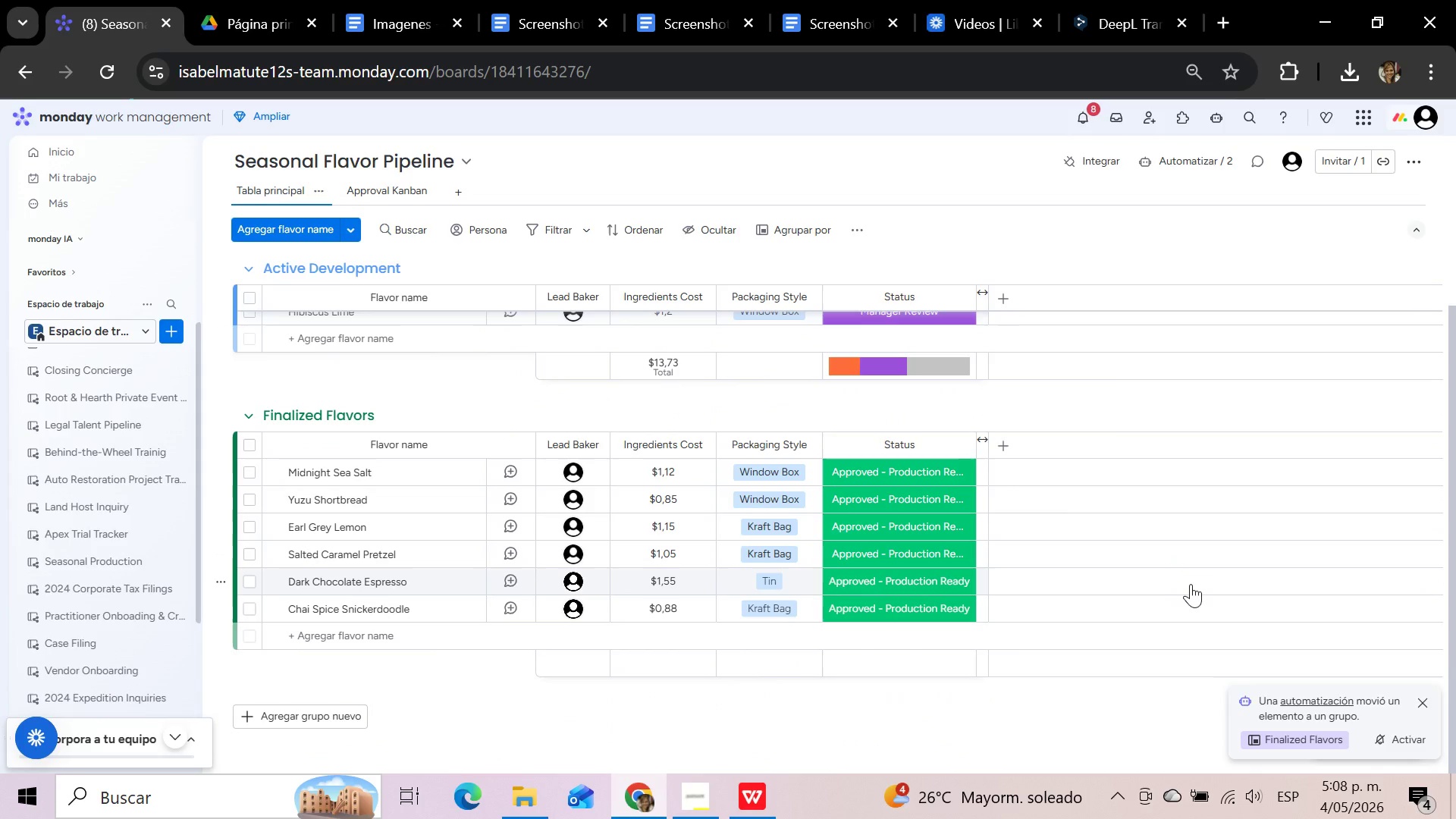 
scroll: coordinate [1191, 584], scroll_direction: up, amount: 3.0
 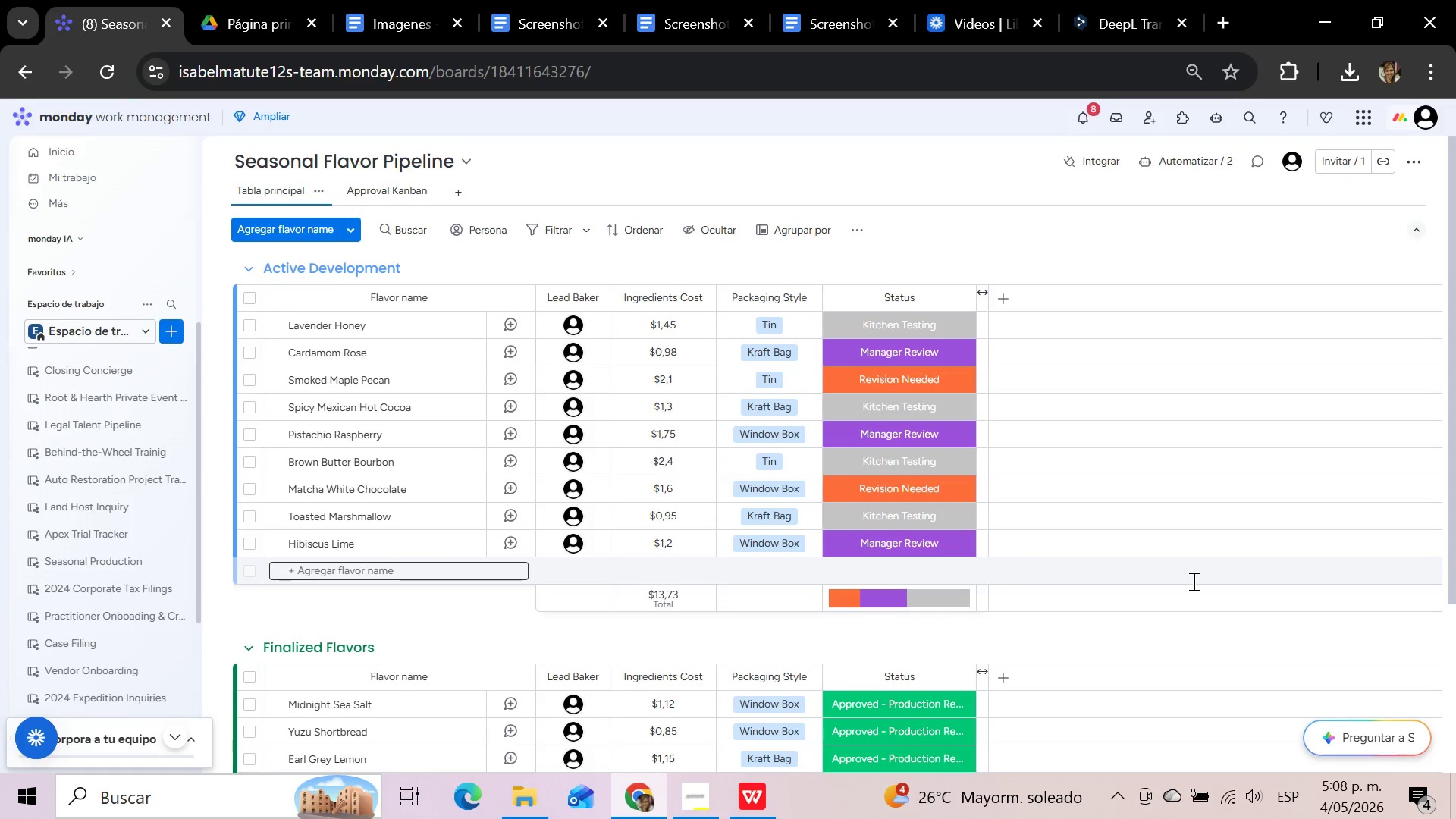 
wait(18.9)
 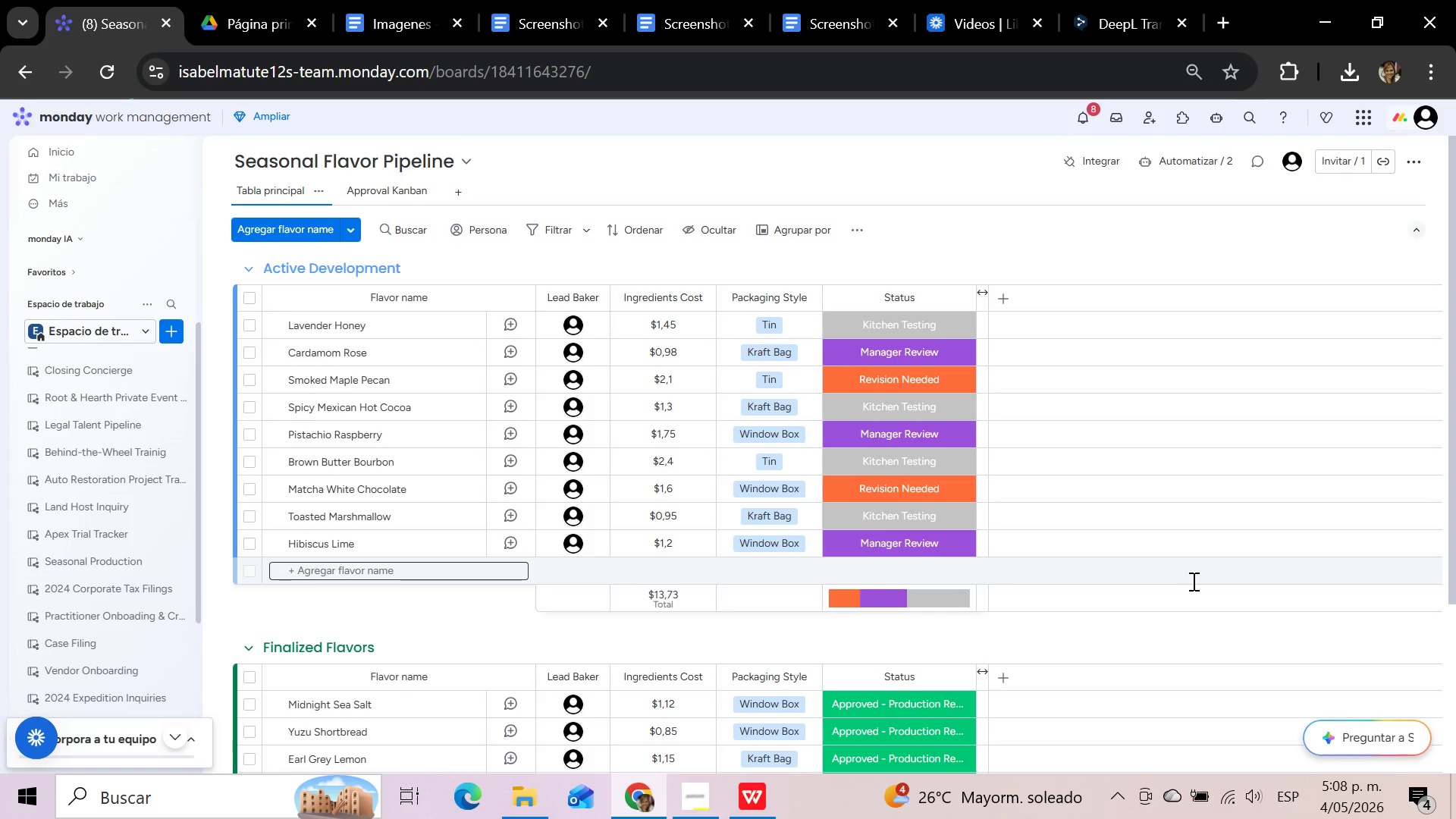 
mouse_move([581, 328])
 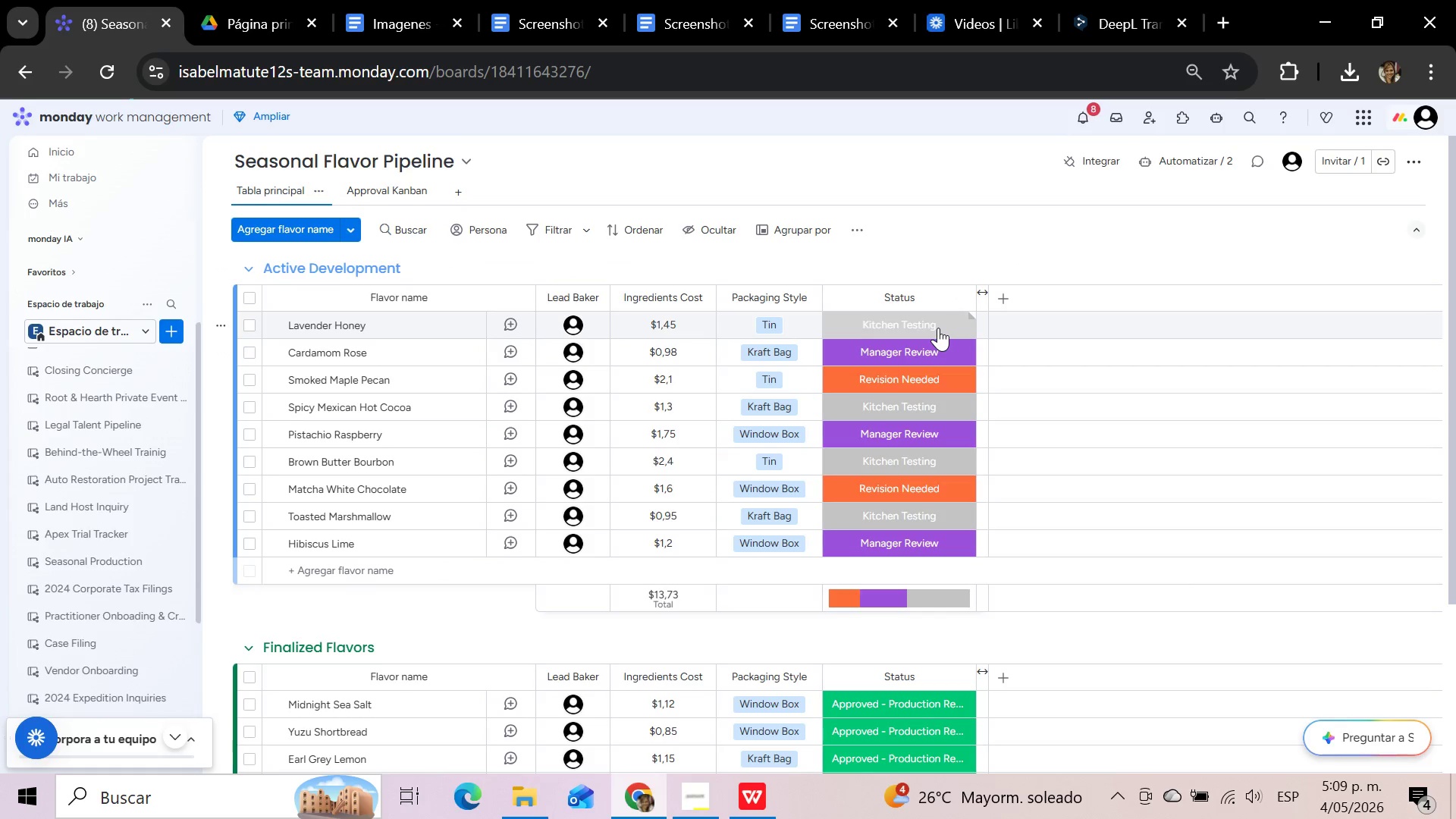 
left_click([938, 328])
 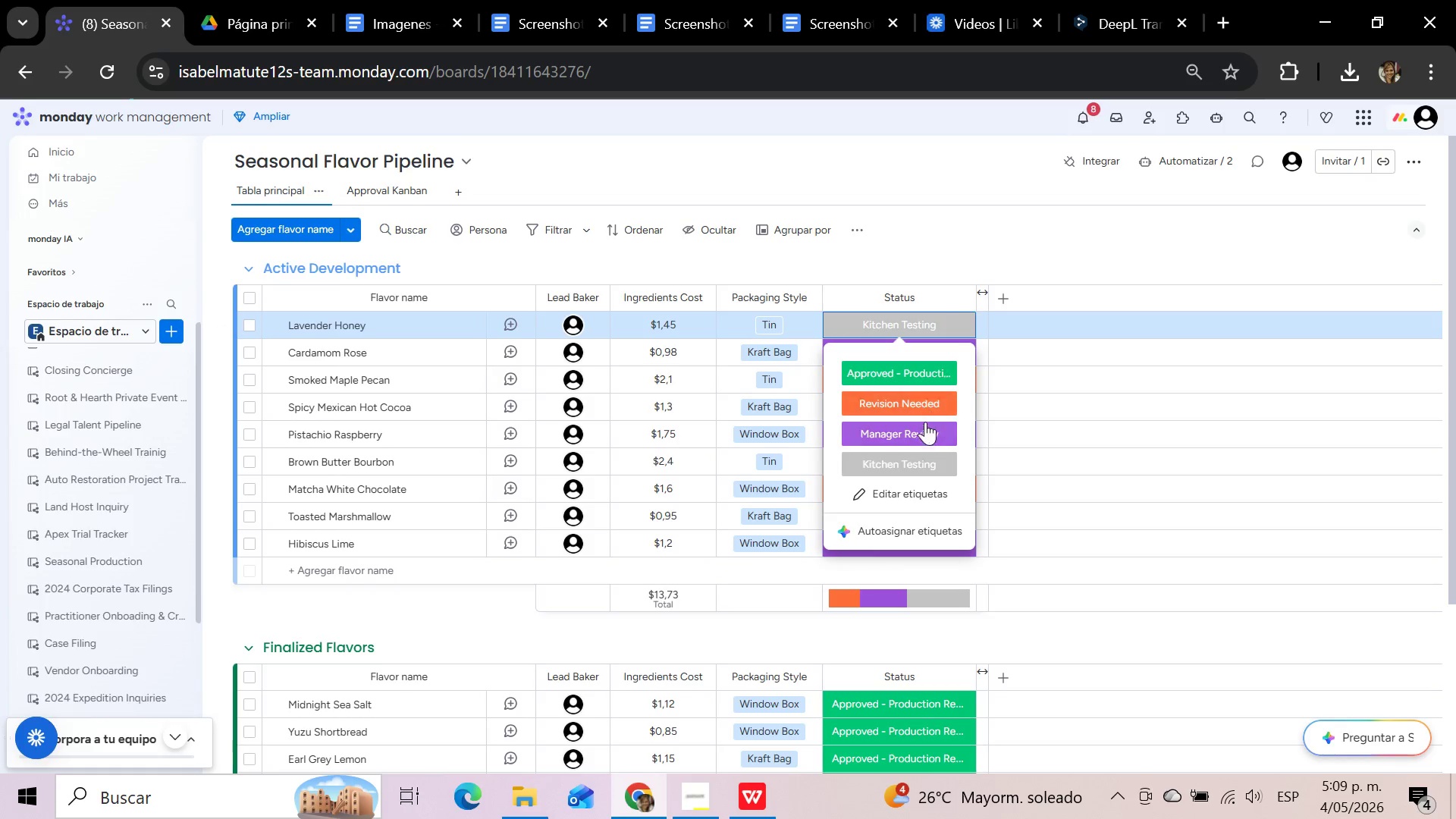 
left_click([925, 422])
 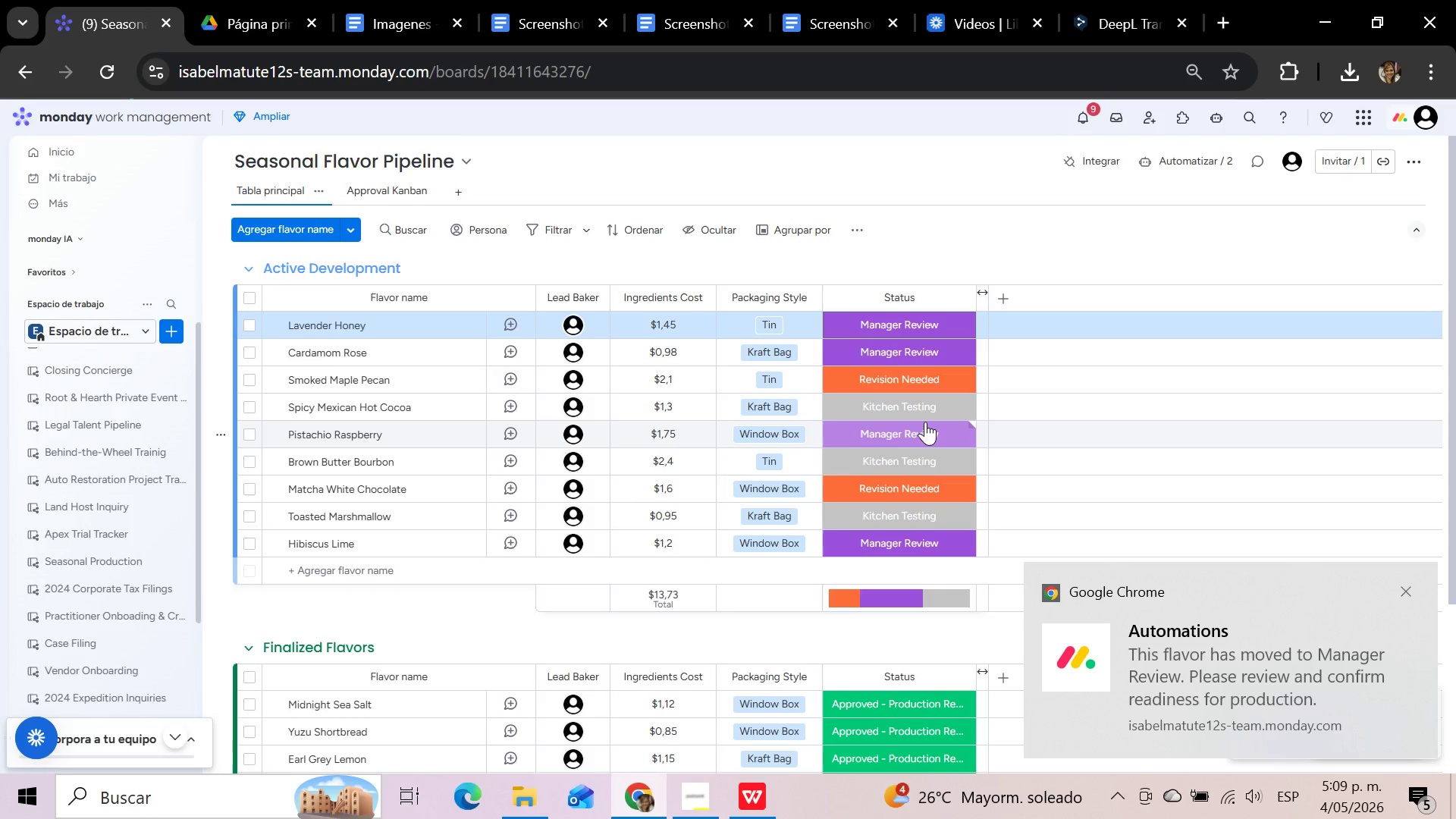 
wait(15.03)
 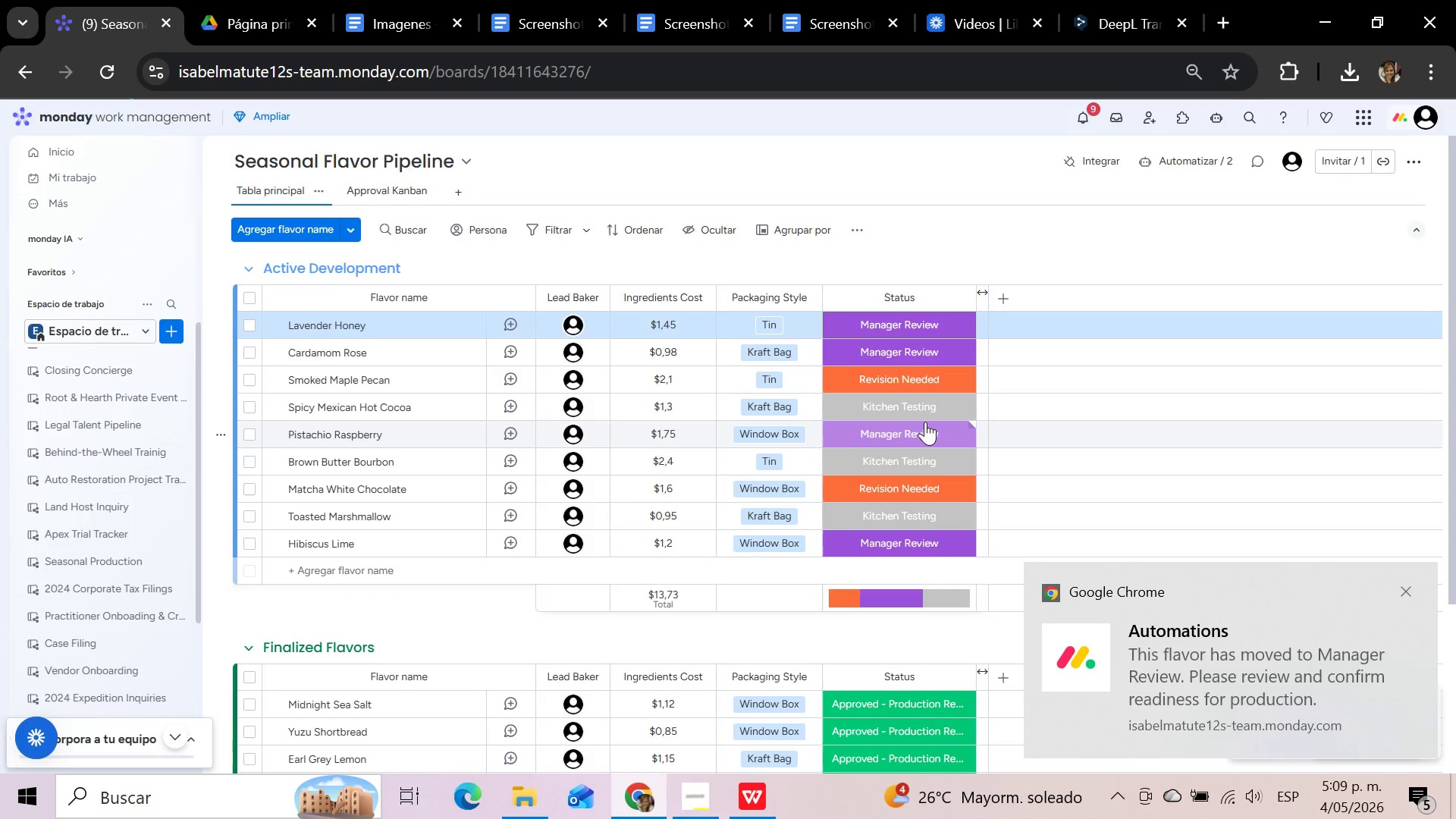 
mouse_move([574, 422])
 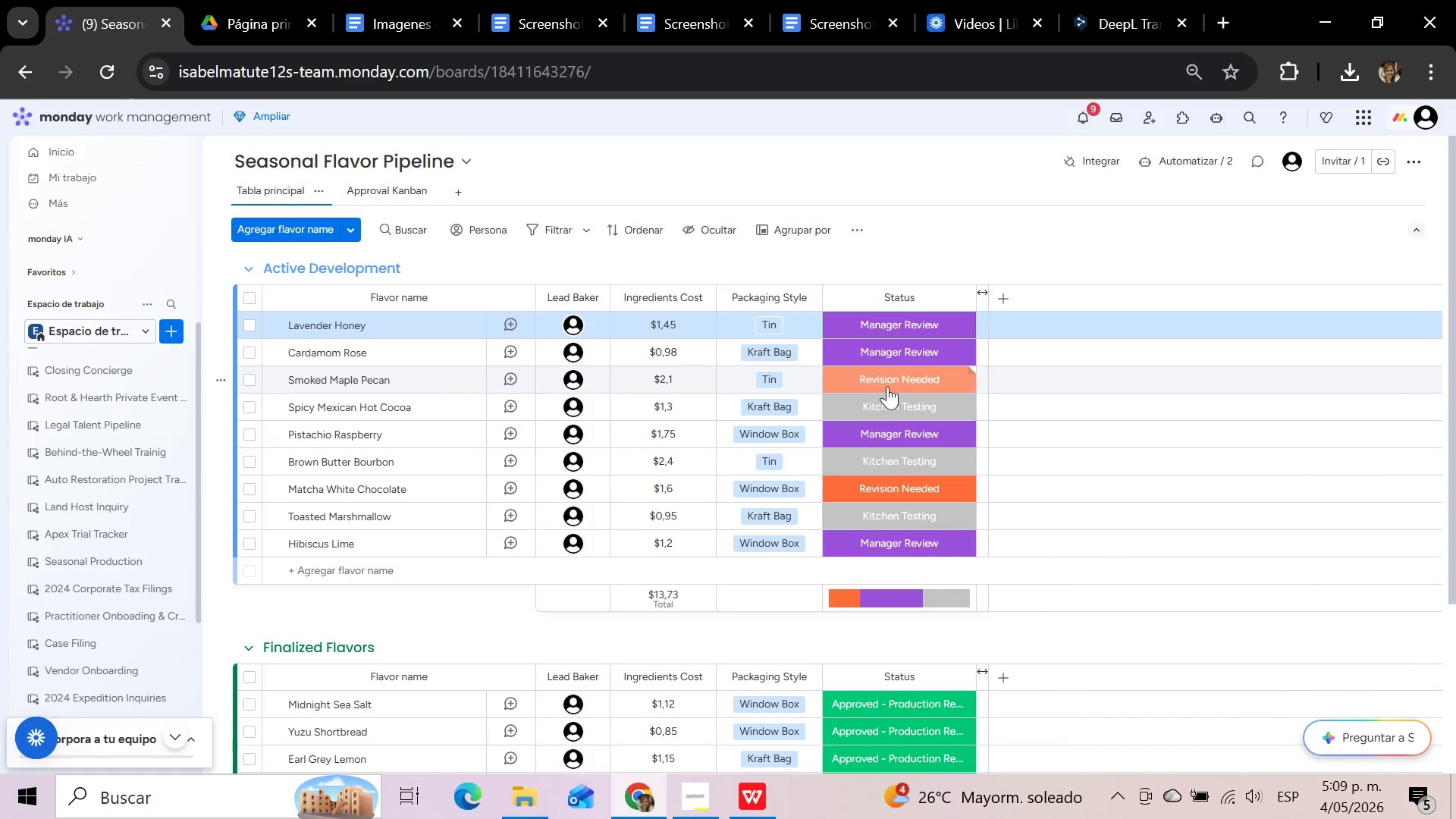 
mouse_move([601, 377])
 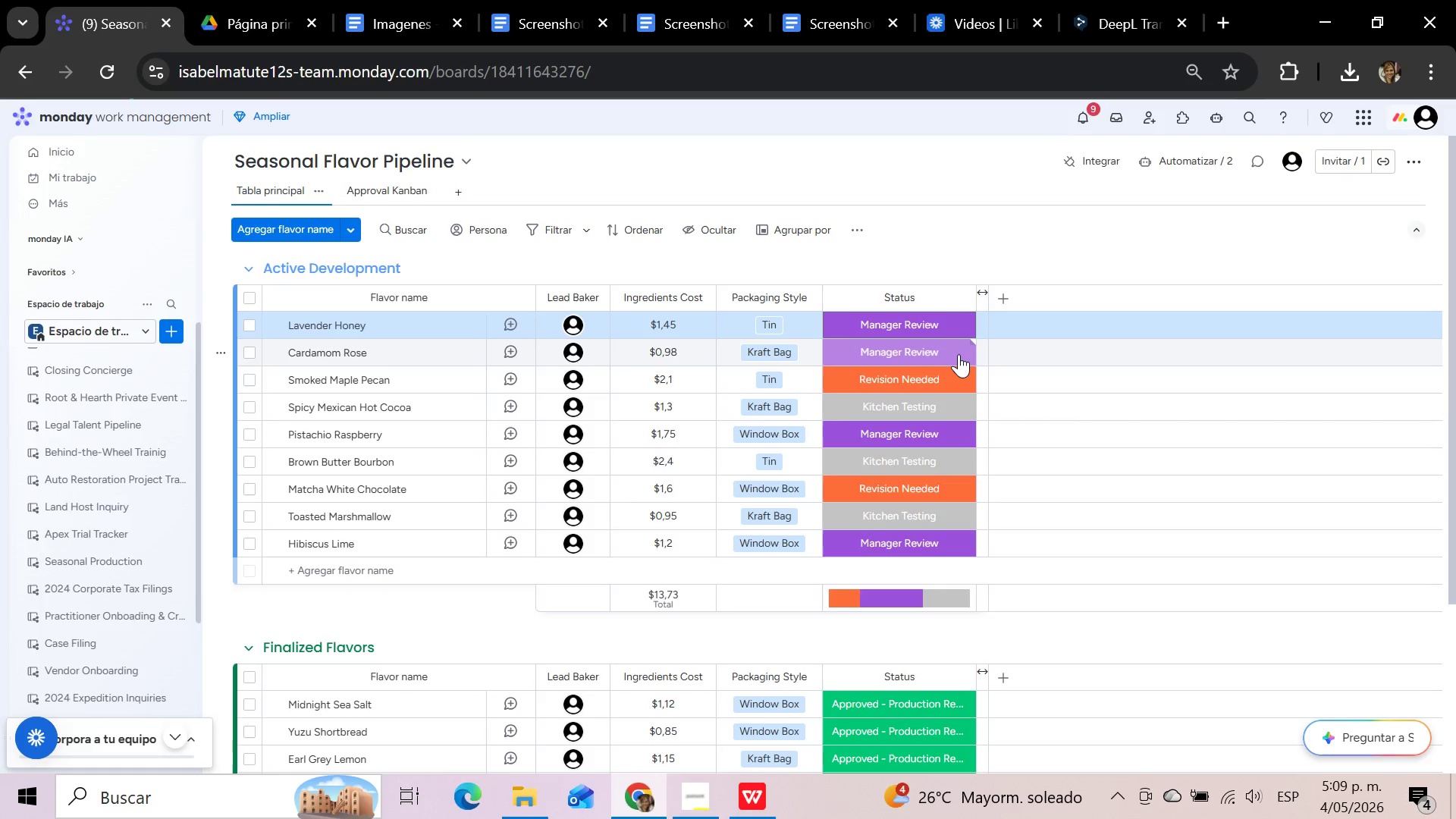 
mouse_move([607, 353])
 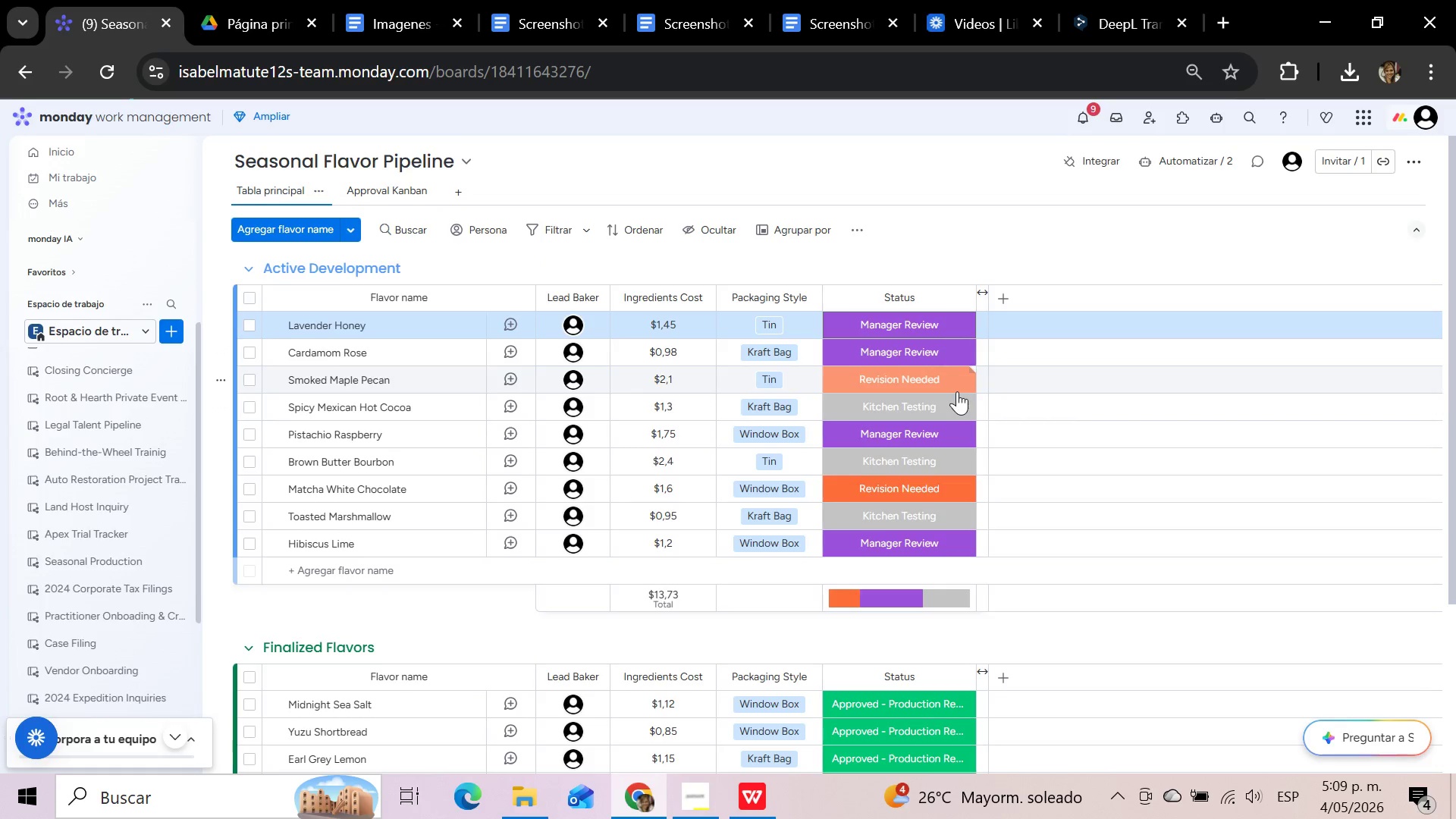 
left_click([949, 375])
 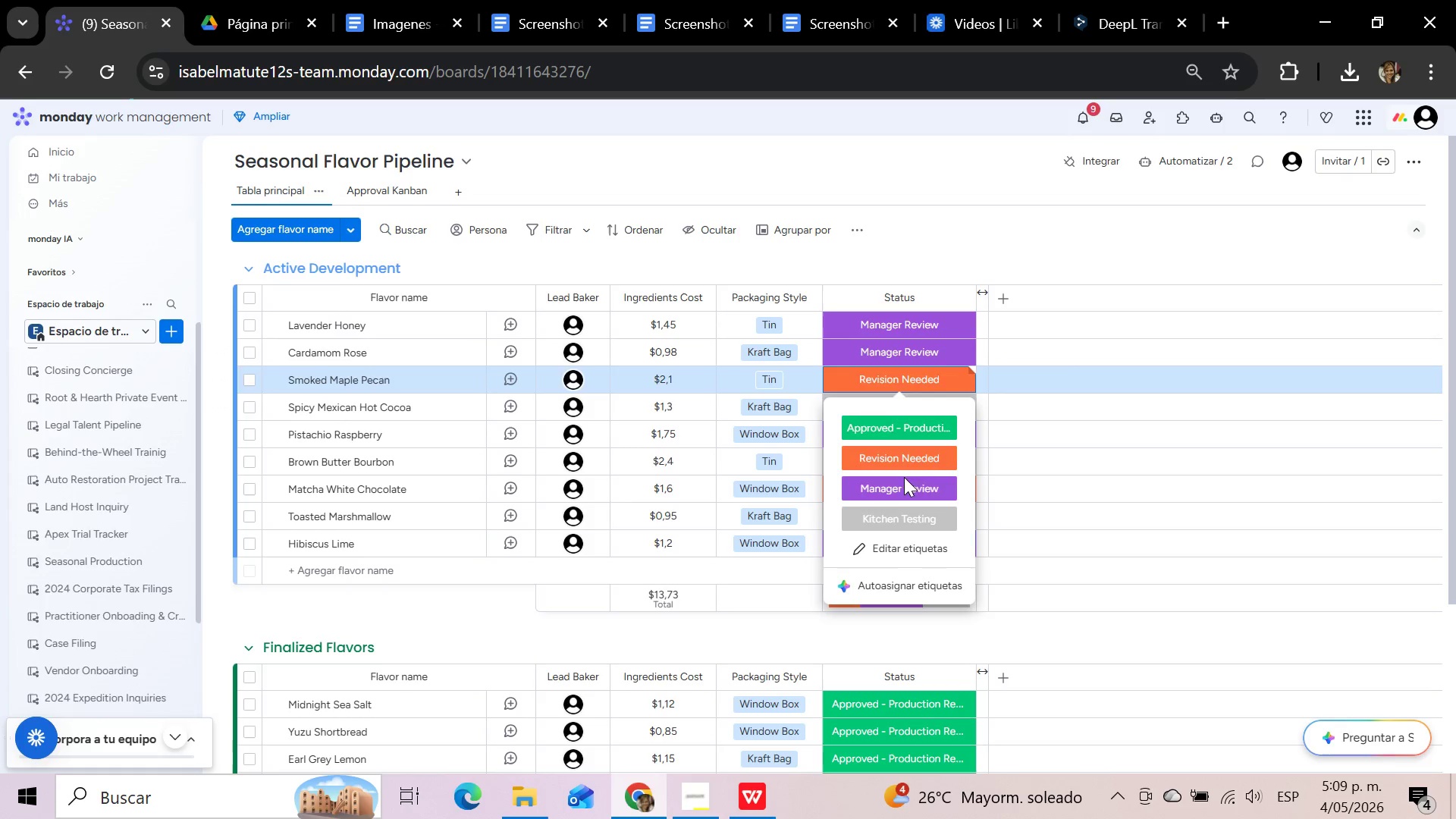 
left_click([900, 493])
 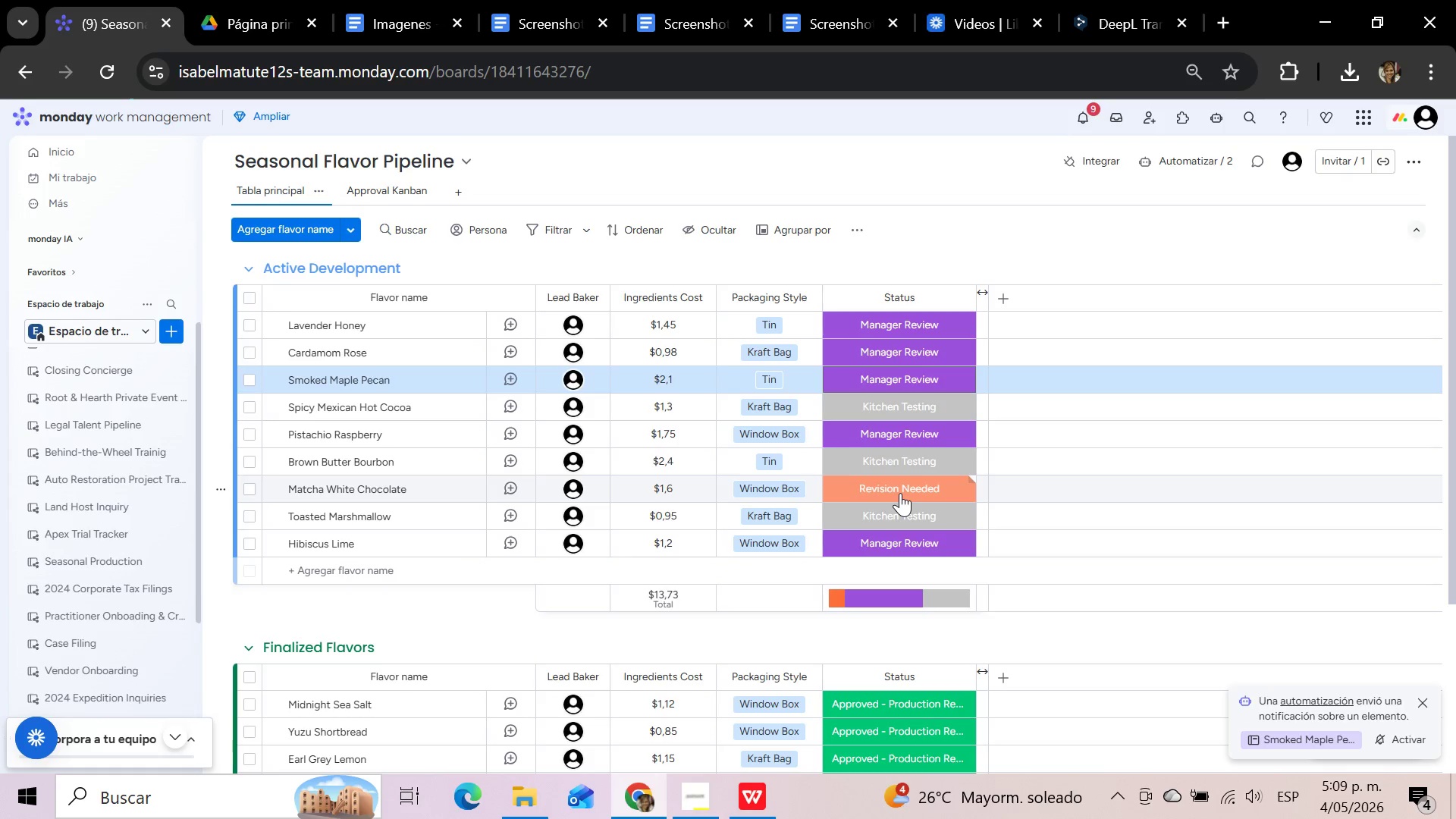 
wait(9.61)
 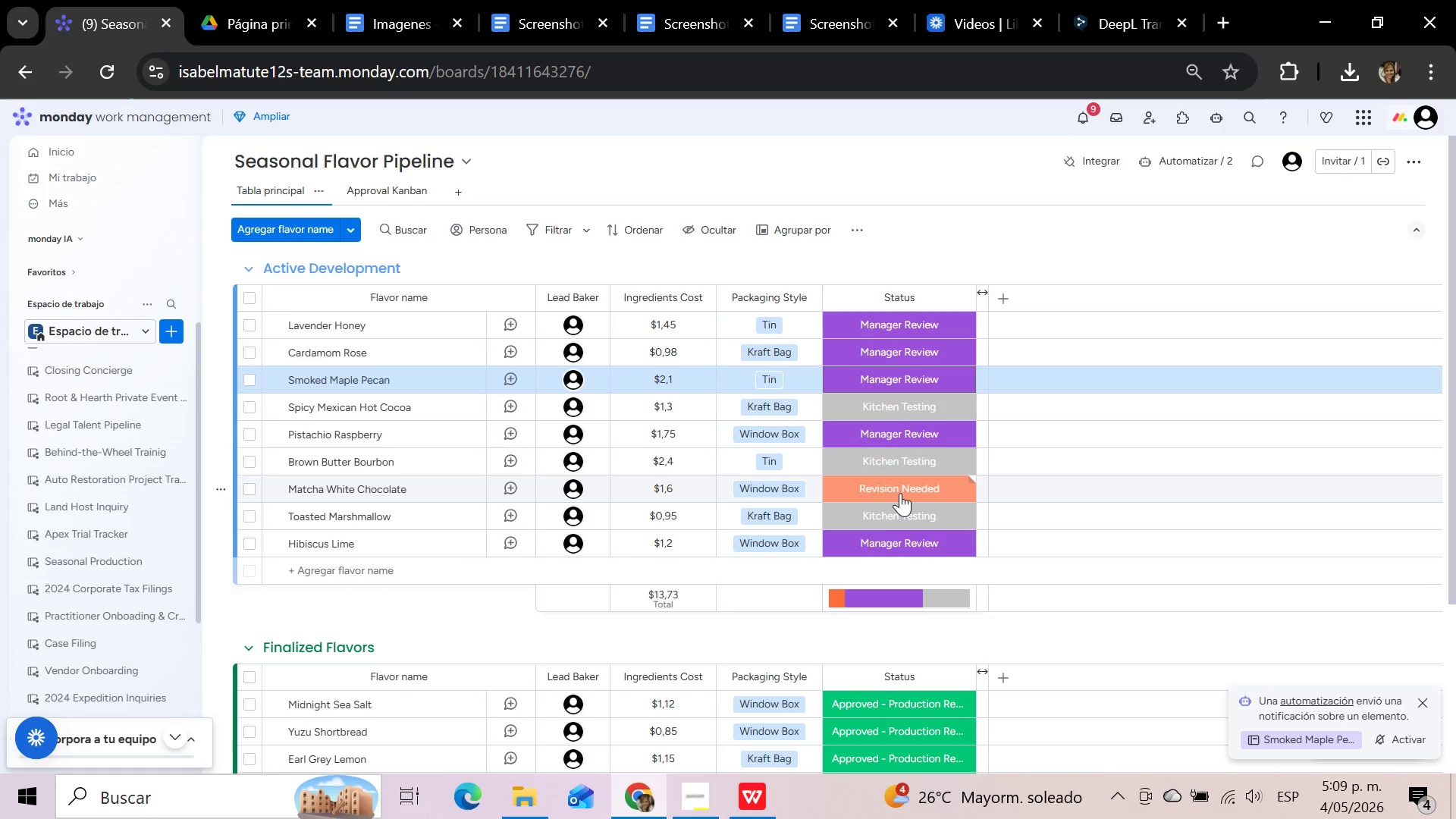 
left_click([1085, 115])
 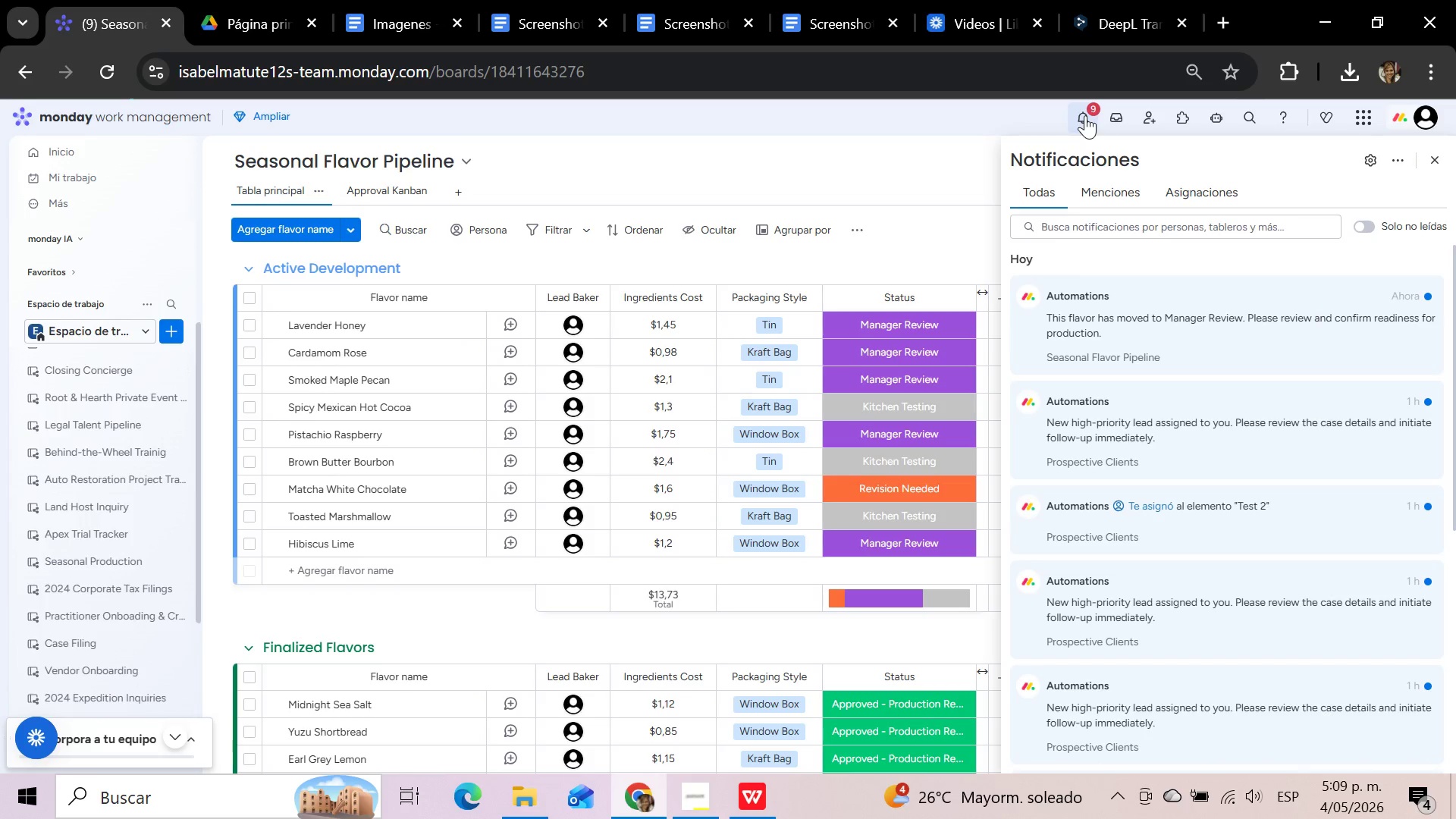 
wait(23.19)
 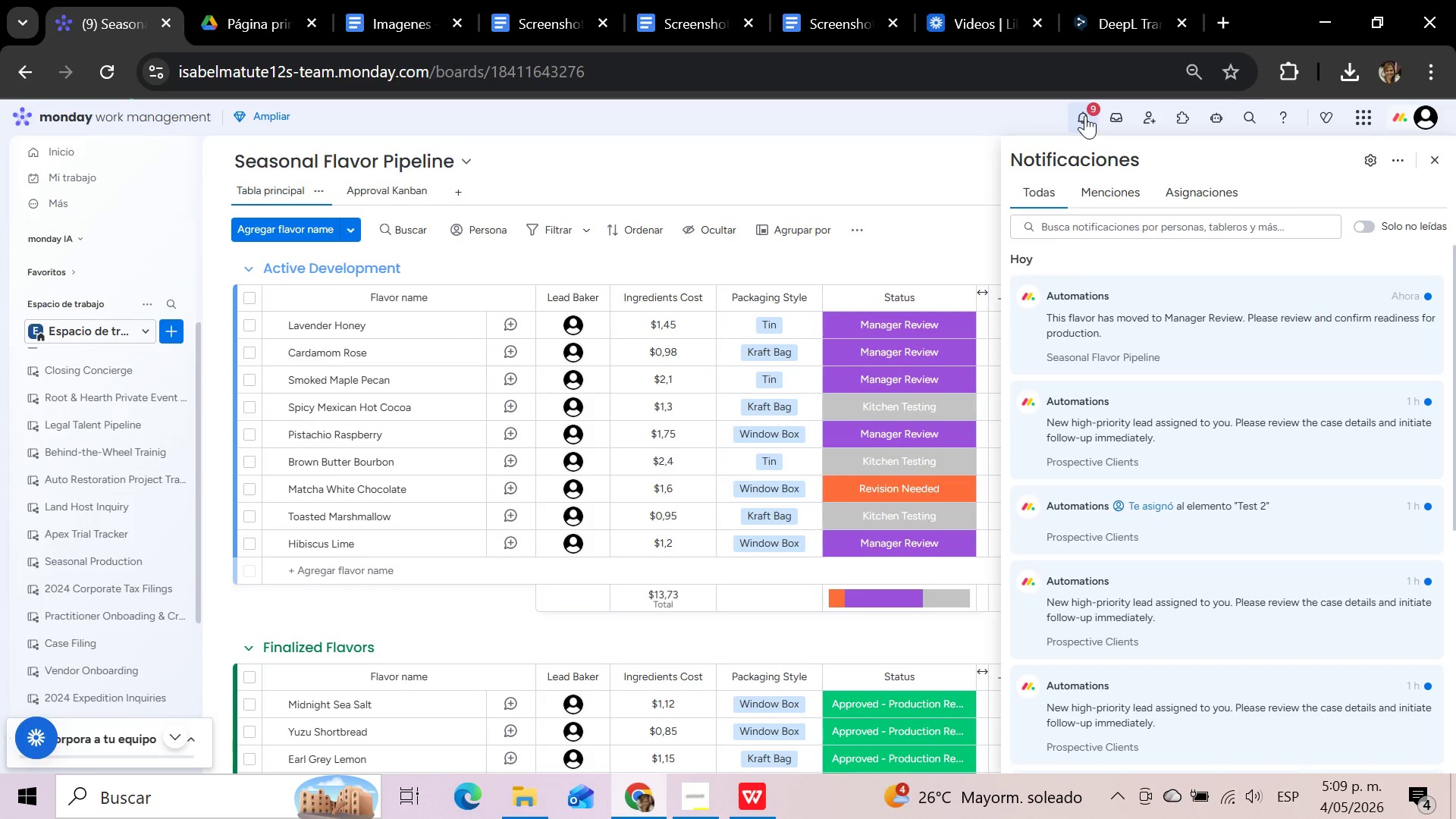 
left_click([925, 325])
 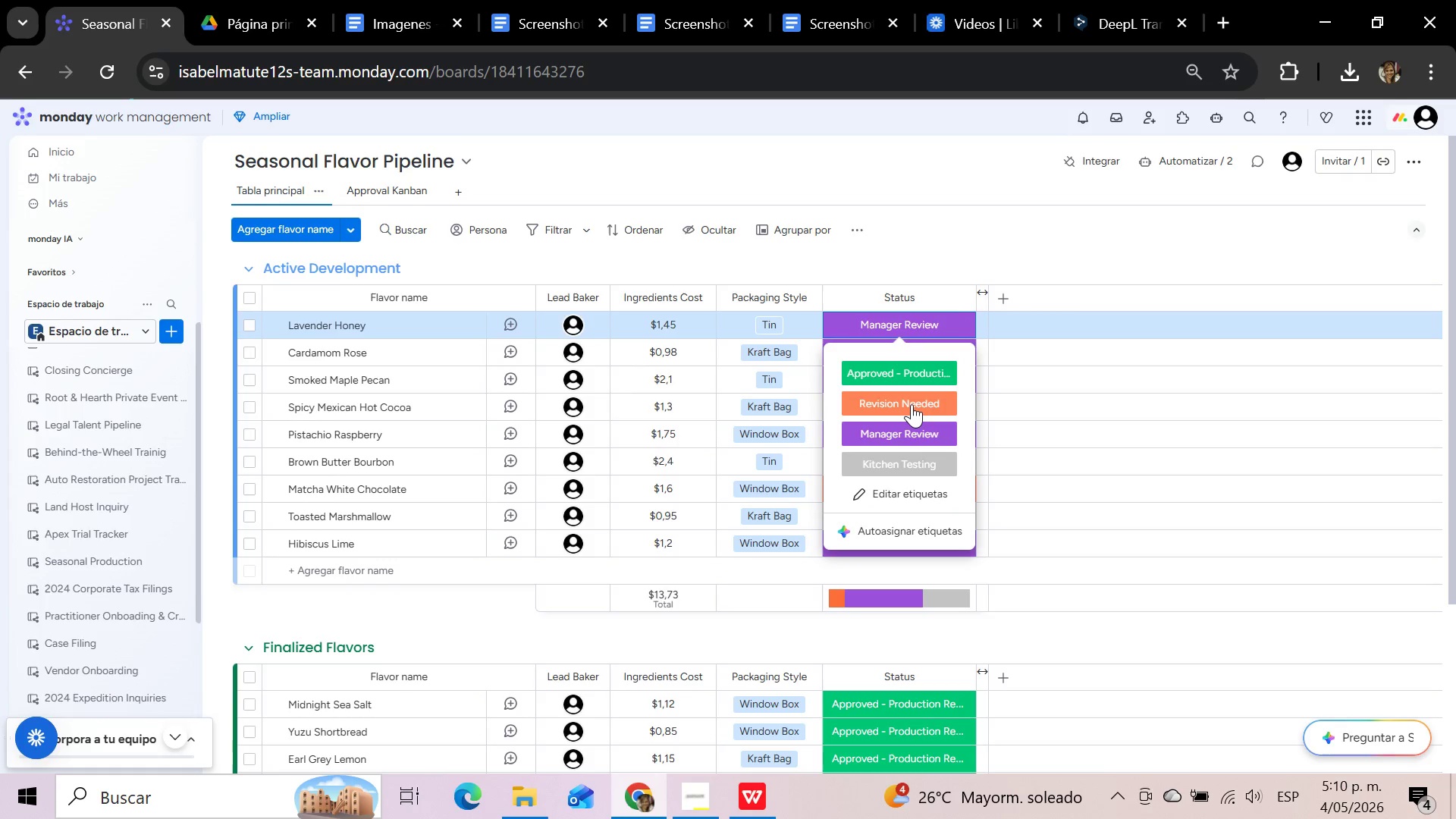 
wait(6.48)
 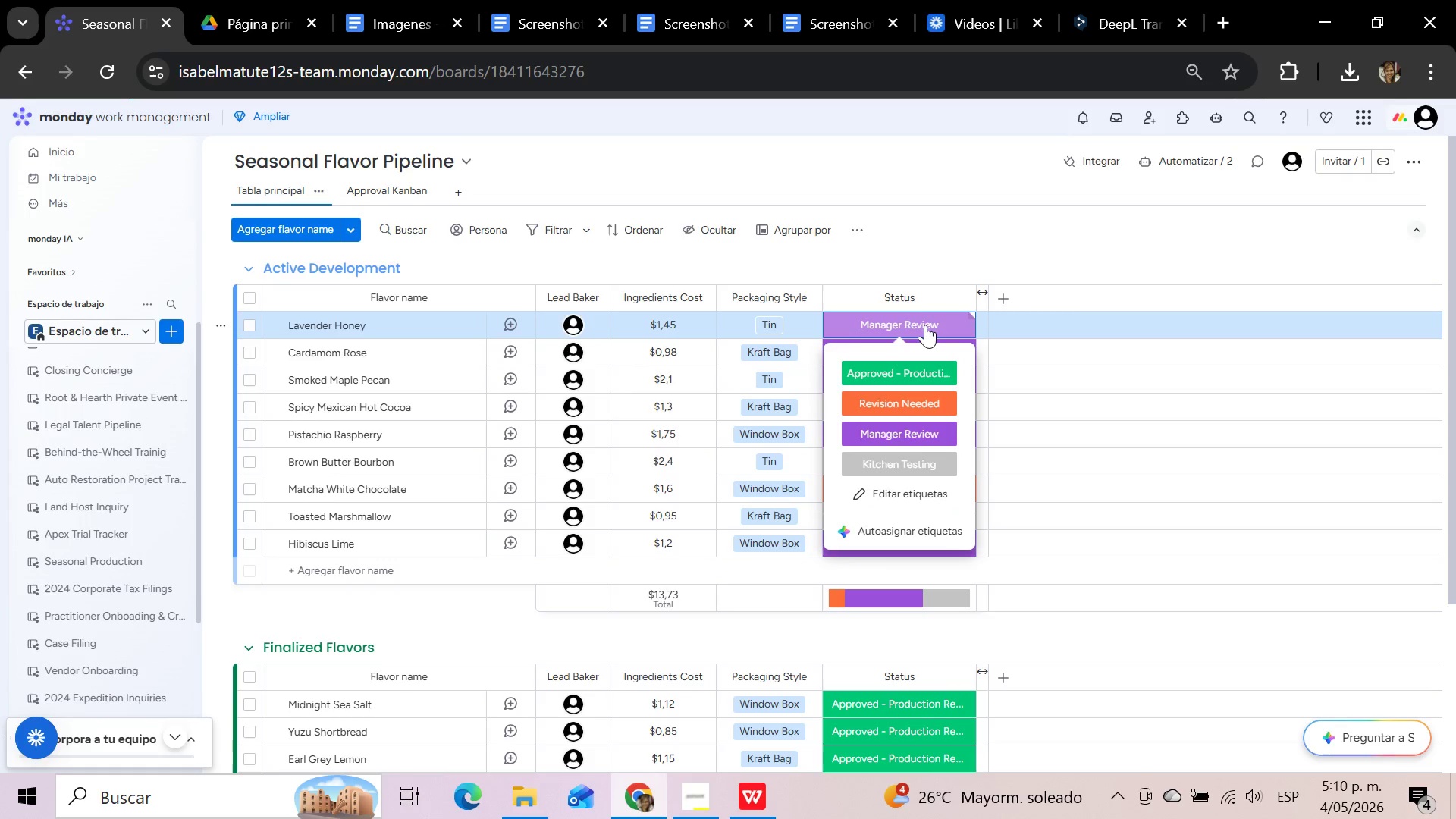 
left_click([710, 808])
 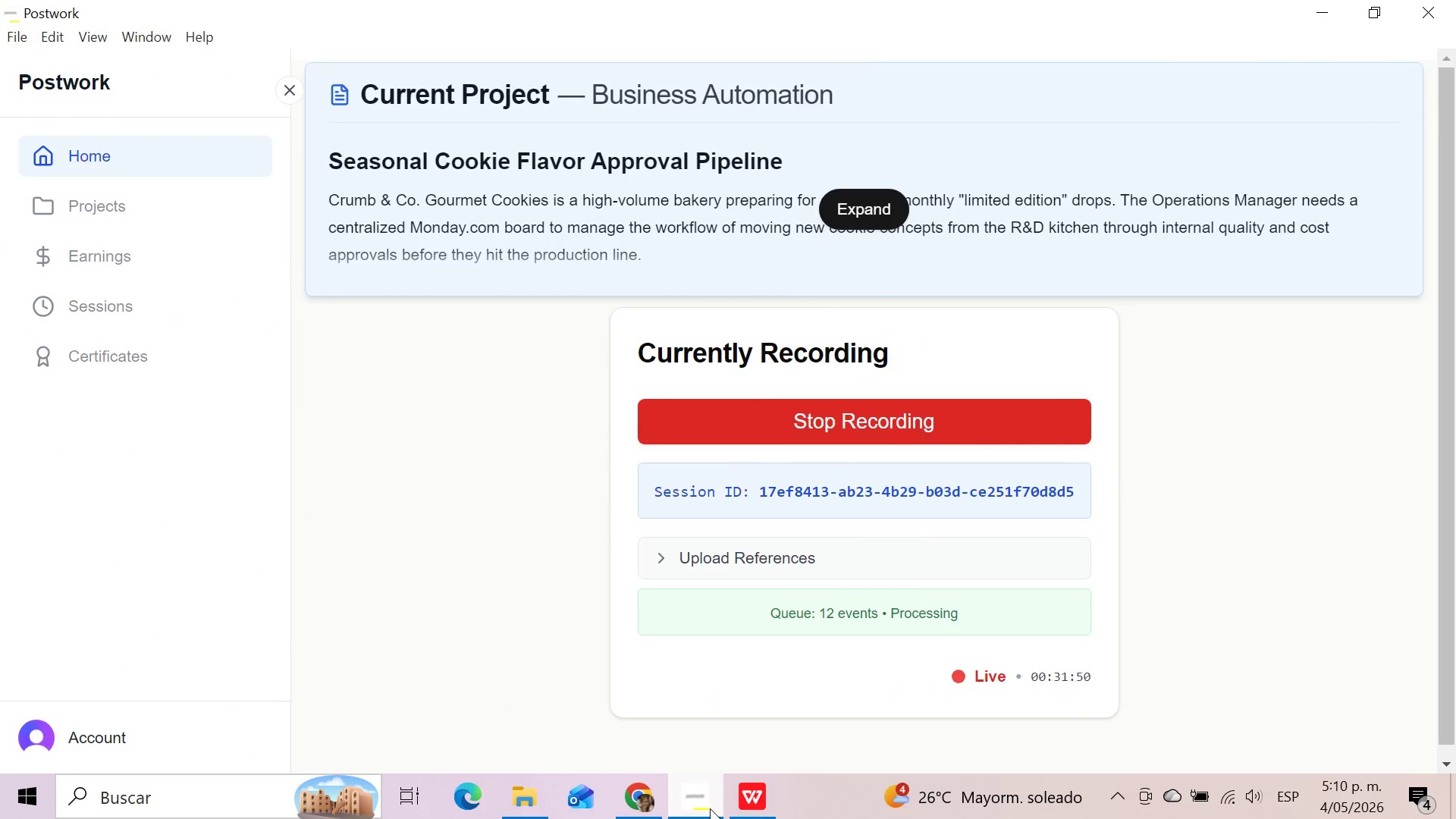 
left_click([710, 808])
 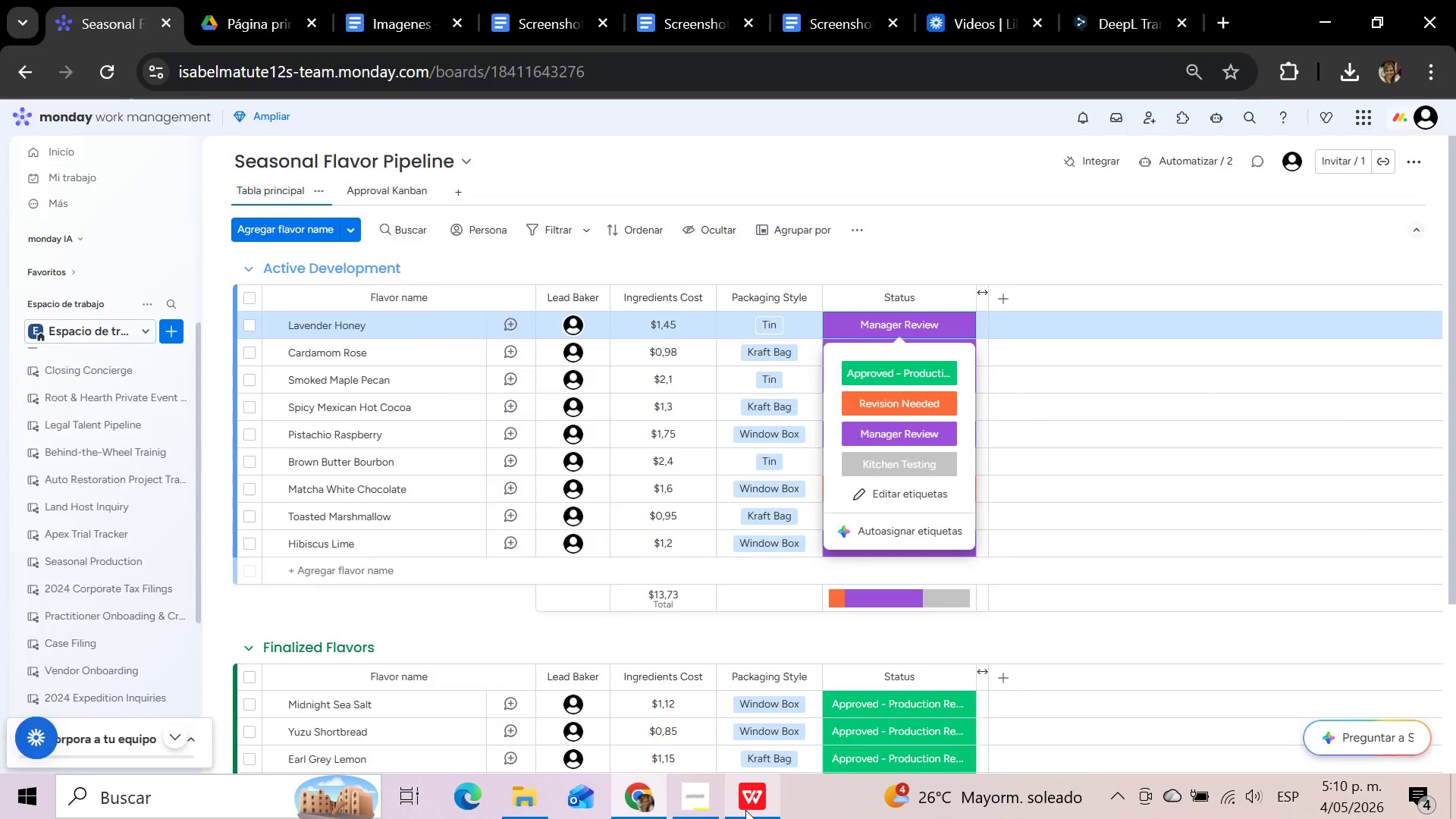 
left_click([745, 810])
 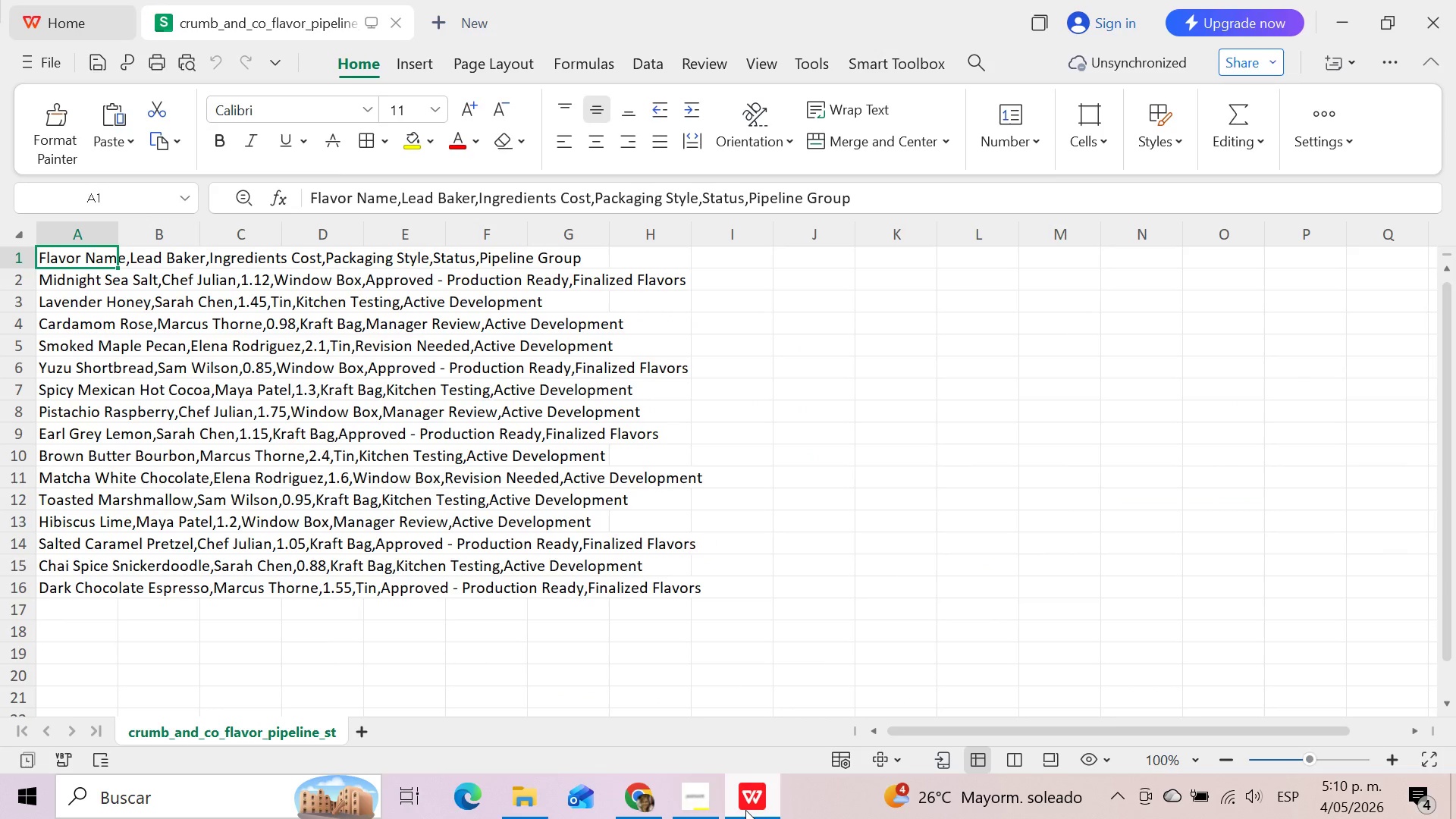 
wait(10.78)
 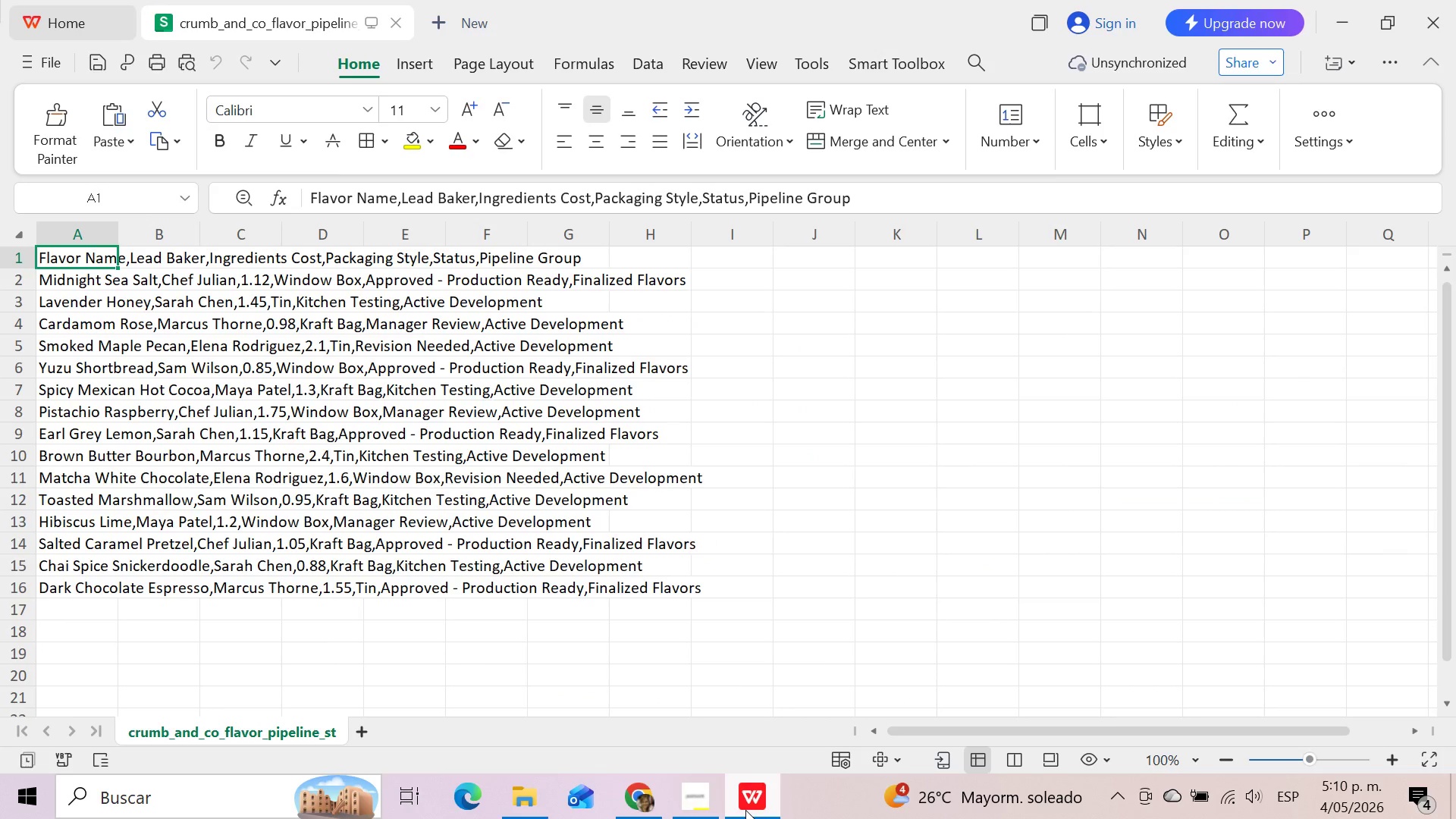 
left_click([648, 807])
 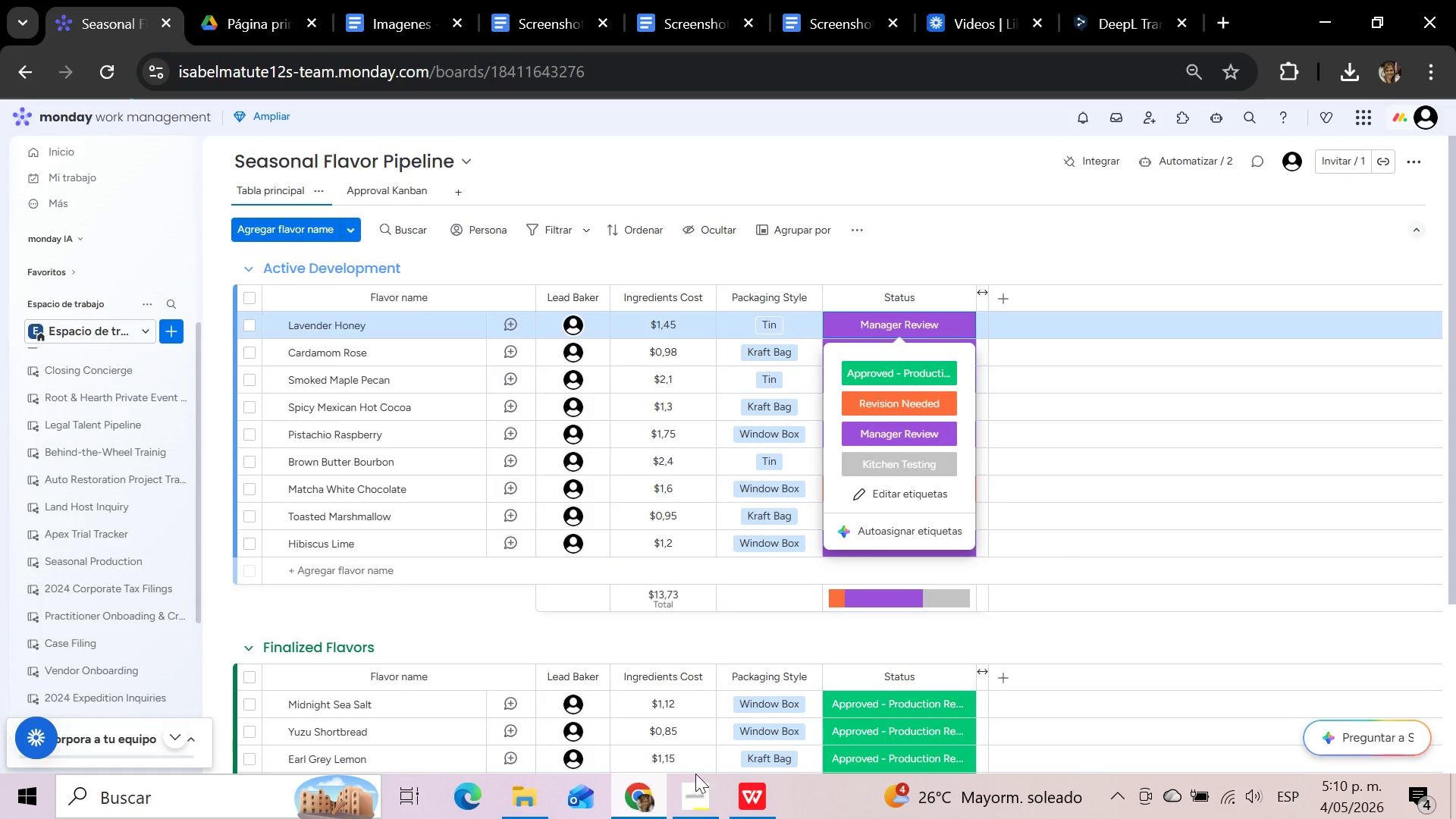 
left_click([932, 359])
 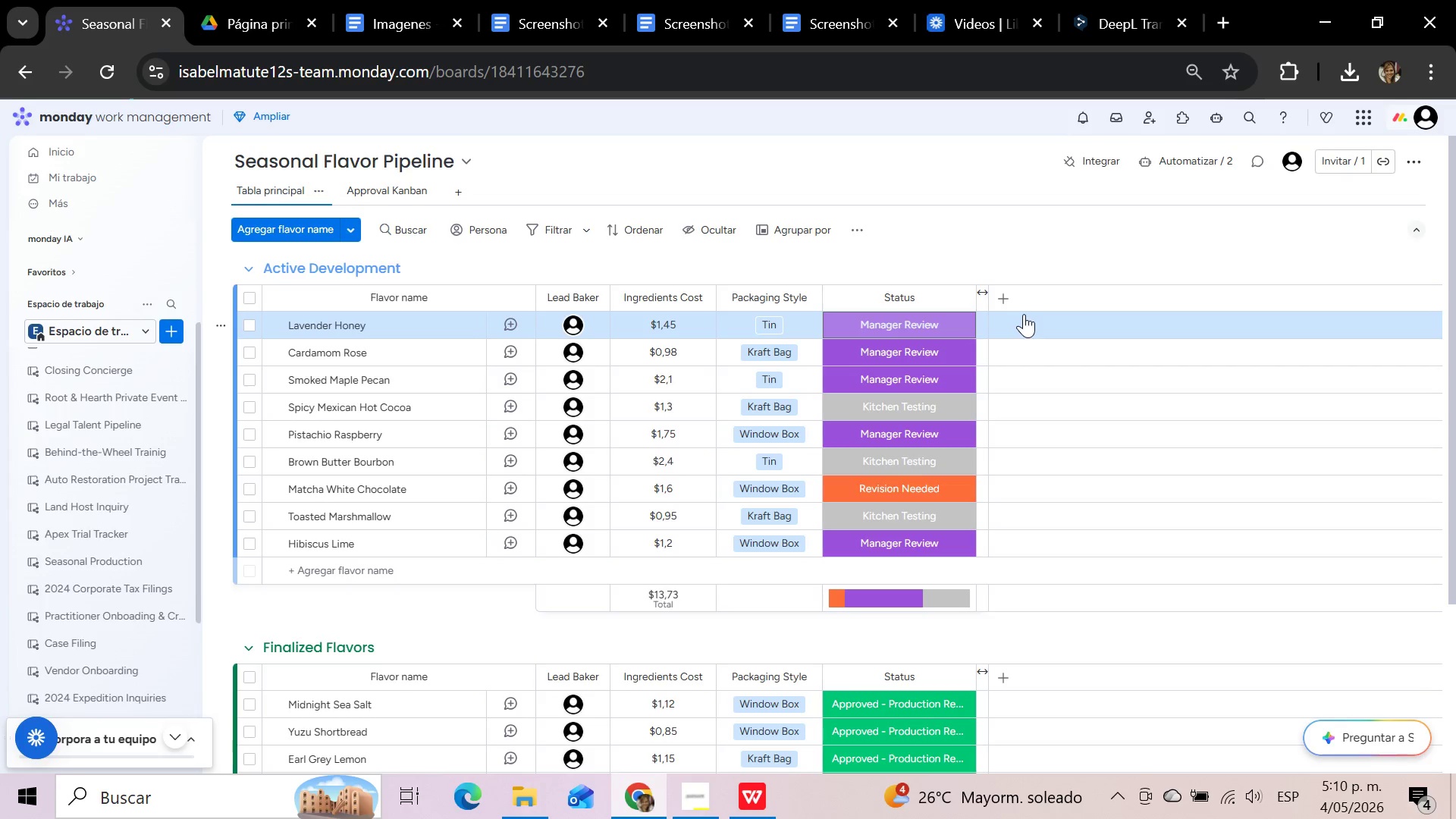 
wait(8.73)
 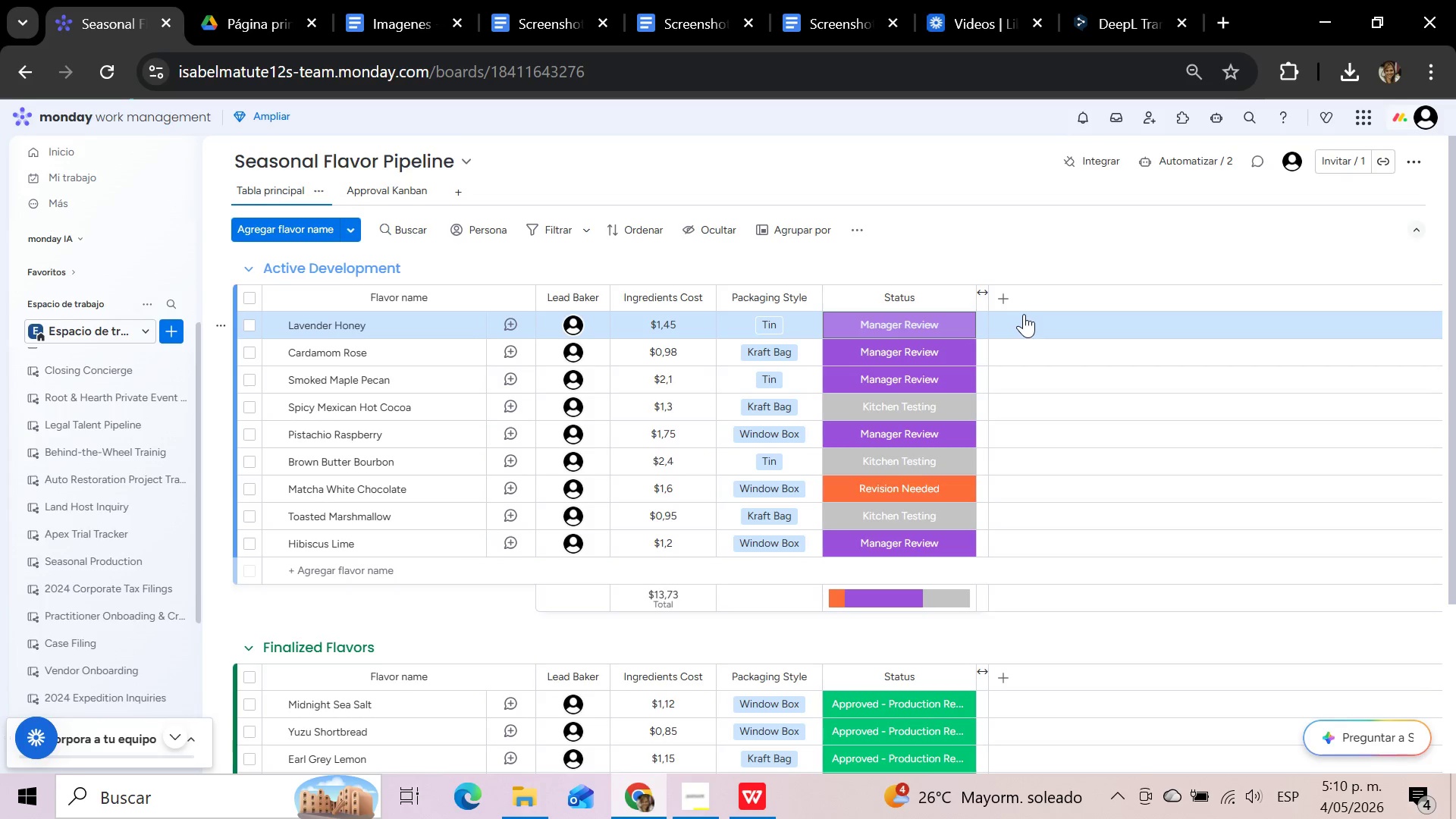 
mouse_move([727, 807])
 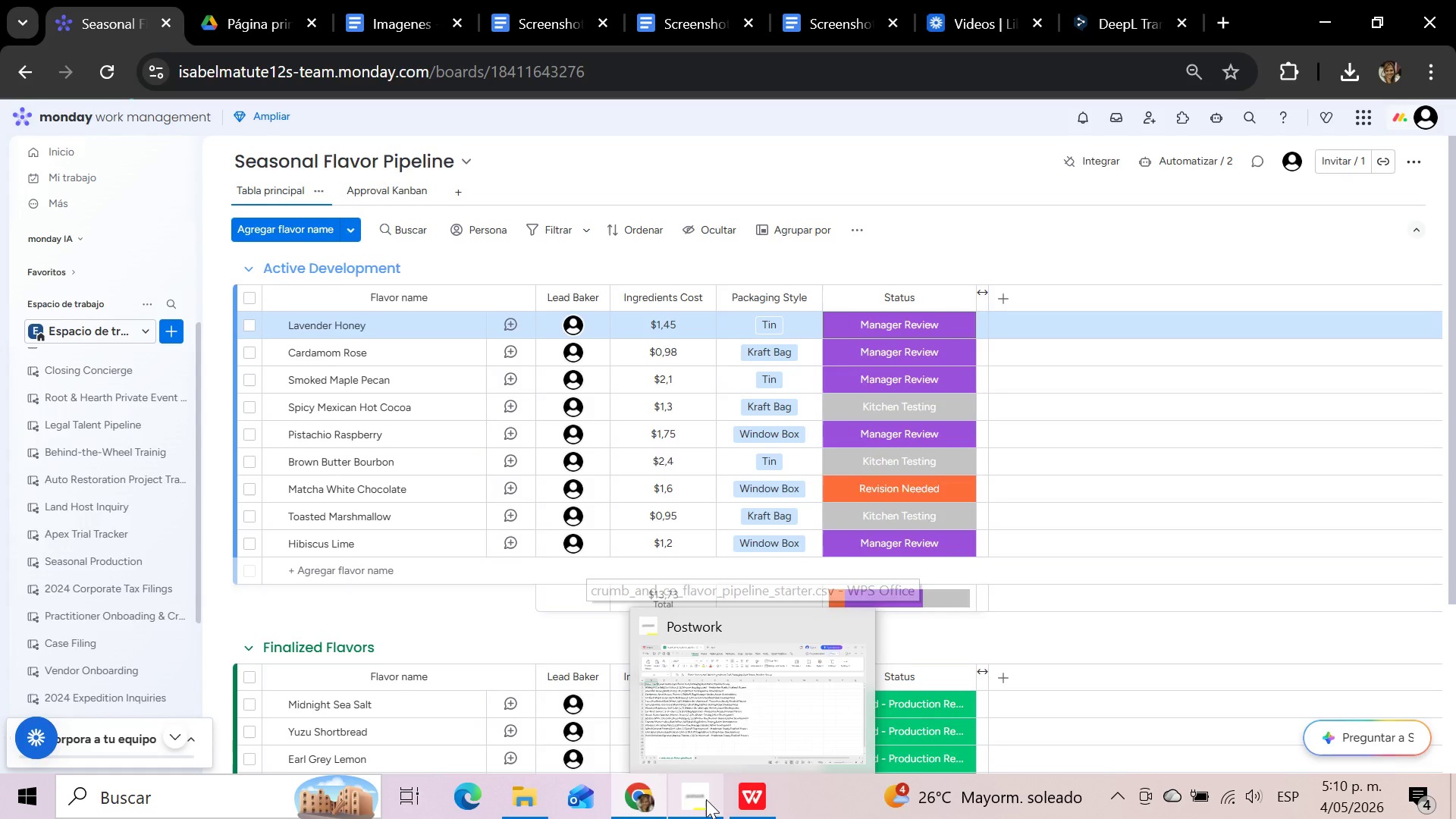 
left_click([752, 804])
 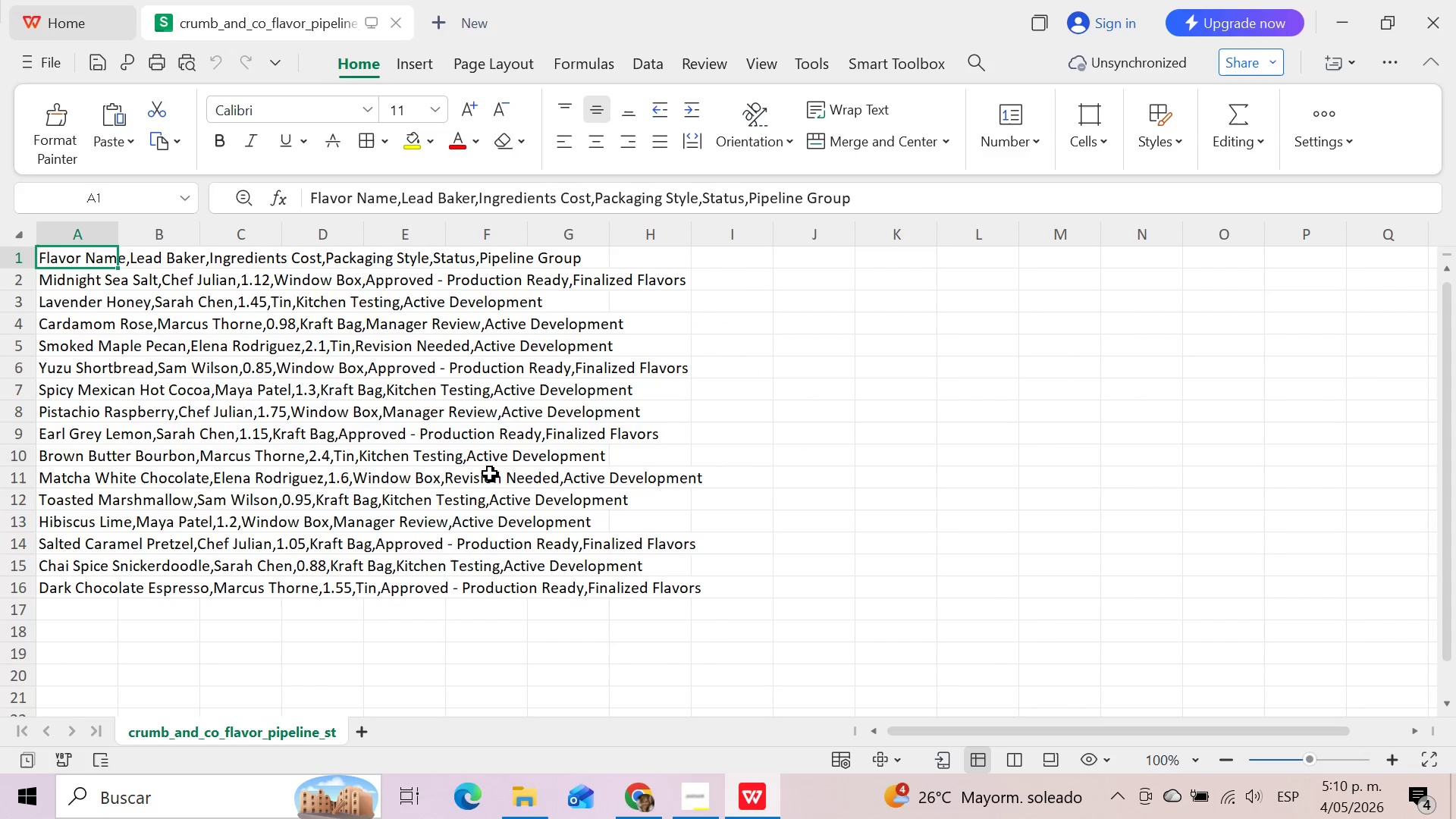 
left_click([73, 305])
 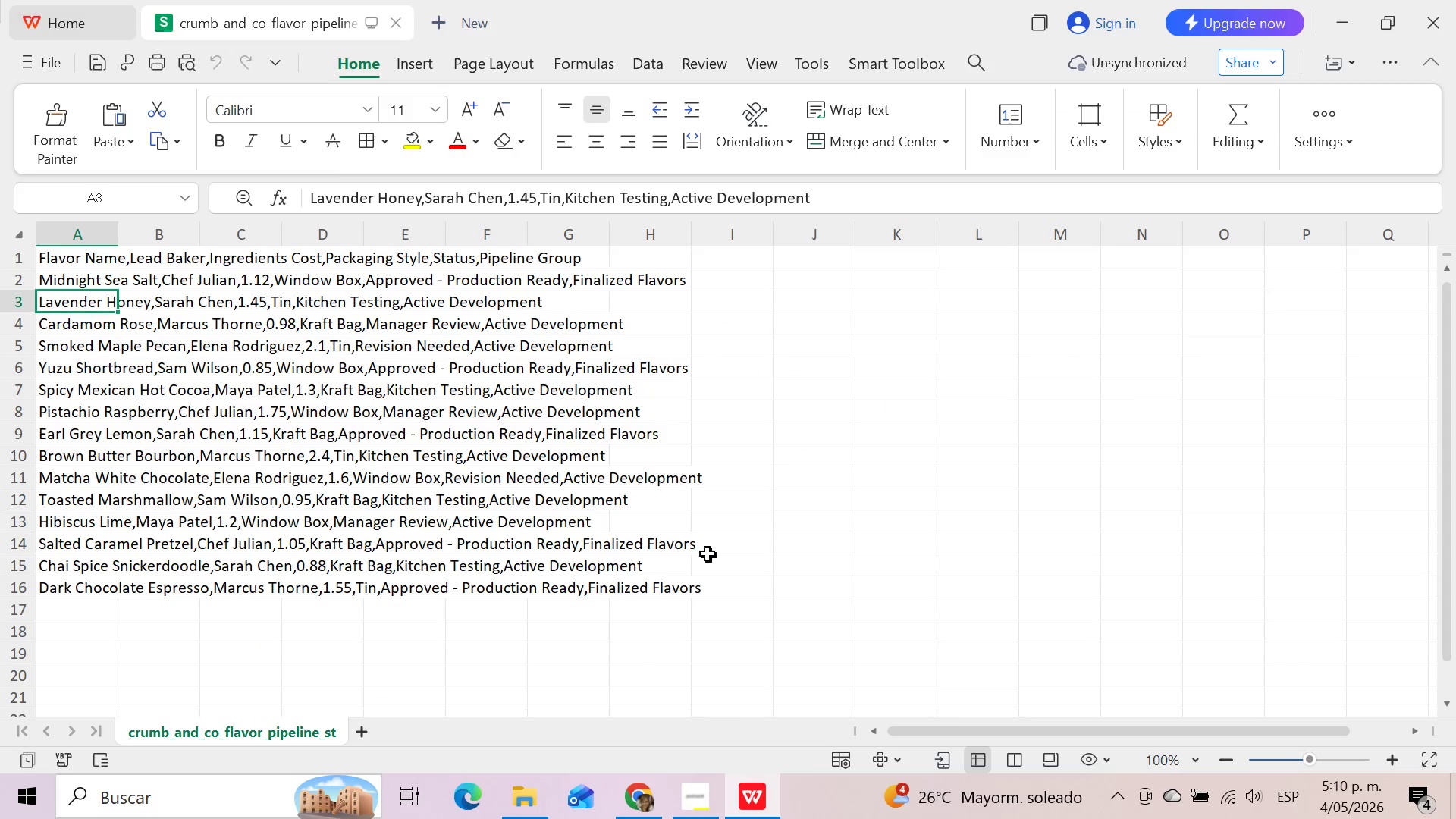 
left_click([646, 792])
 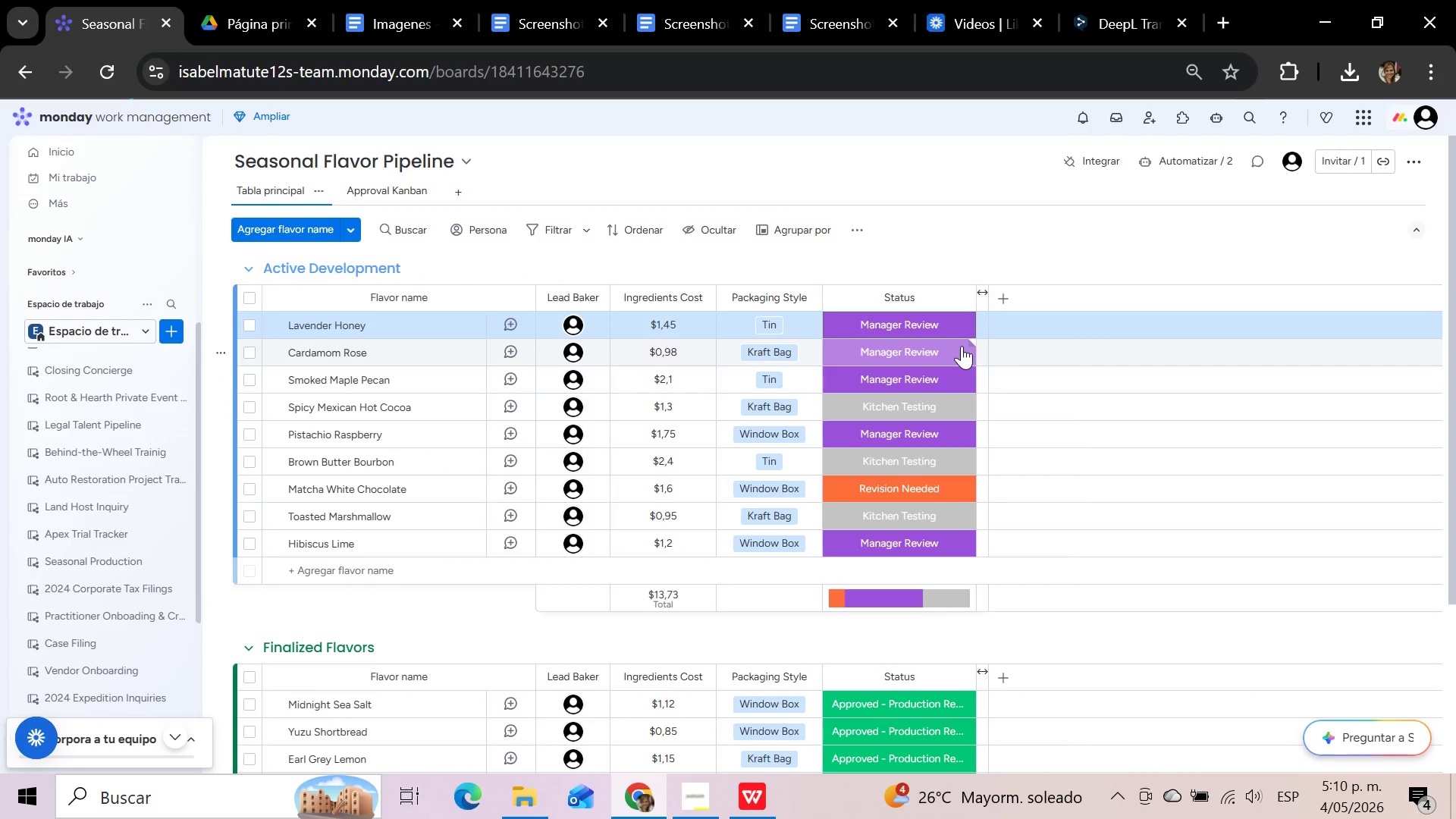 
left_click([927, 322])
 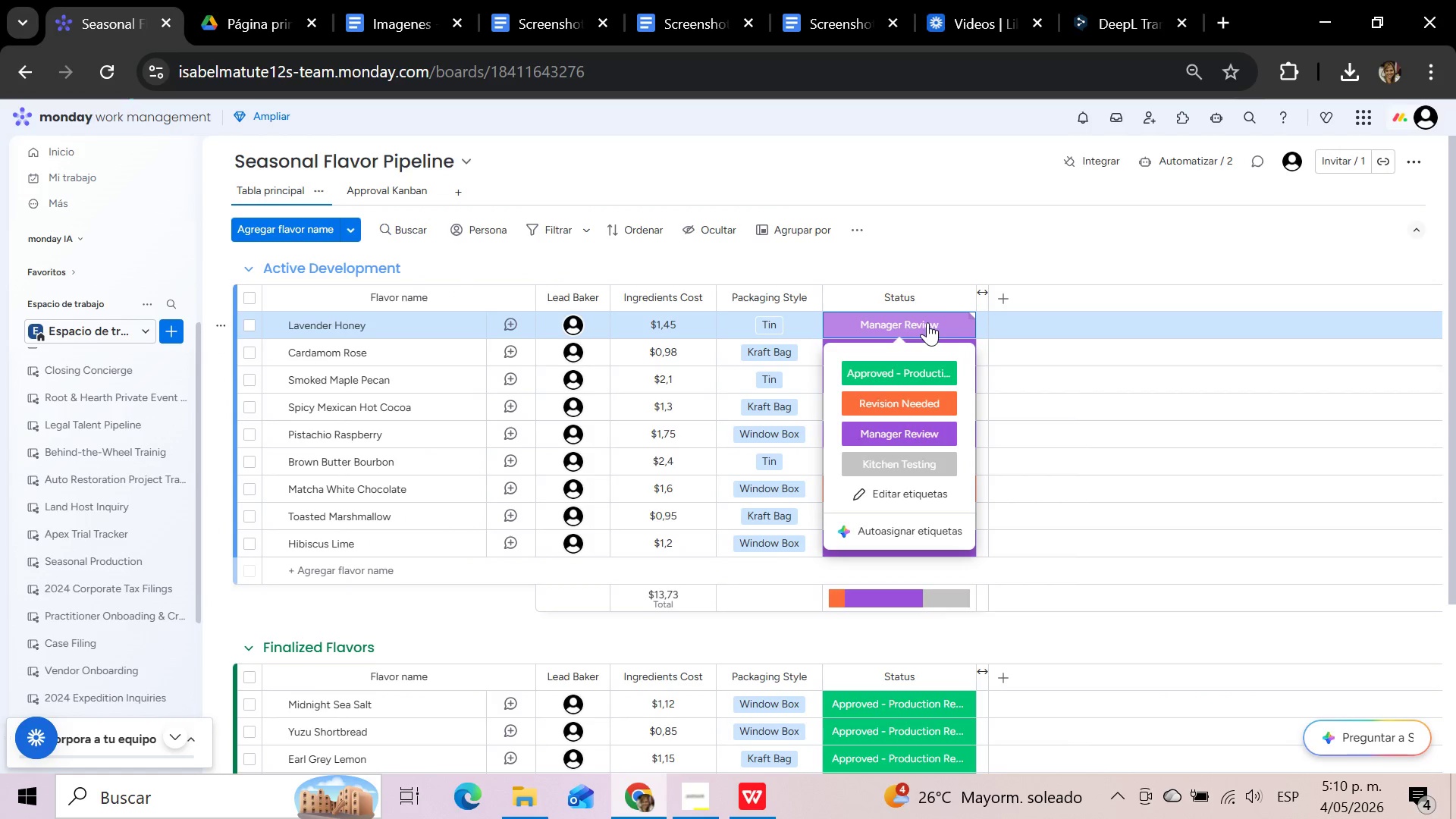 
wait(8.25)
 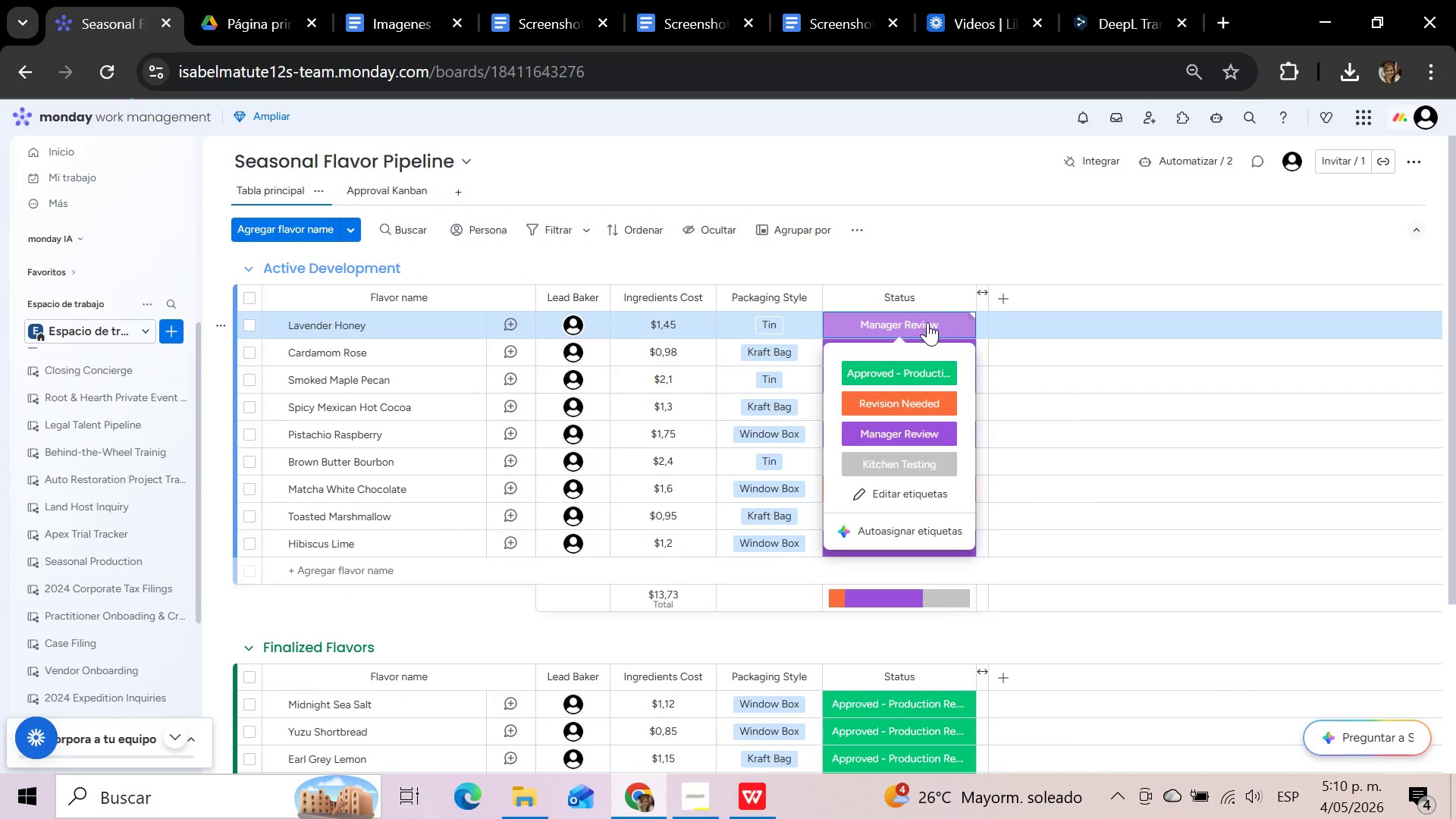 
left_click([755, 808])
 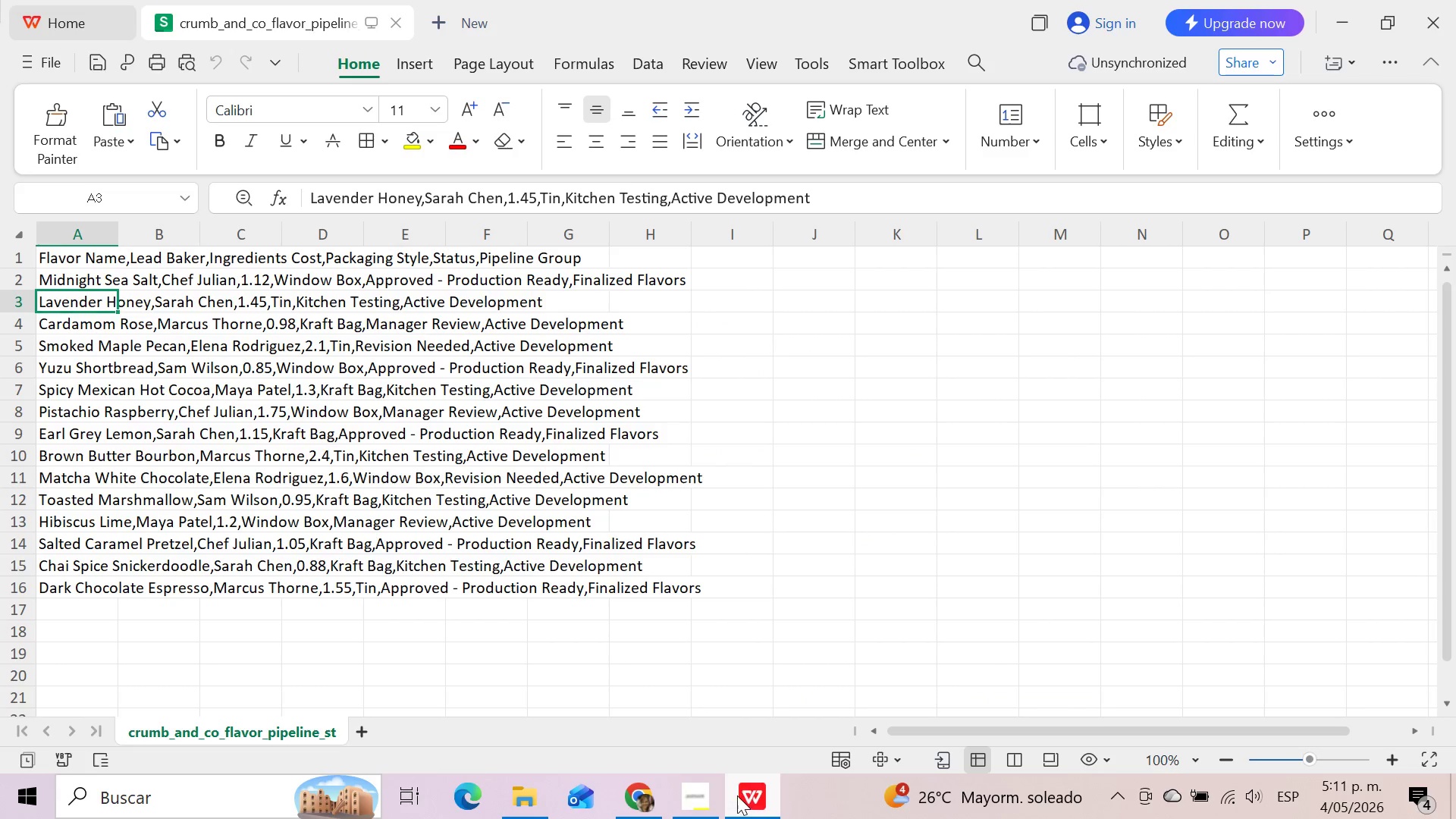 
wait(5.5)
 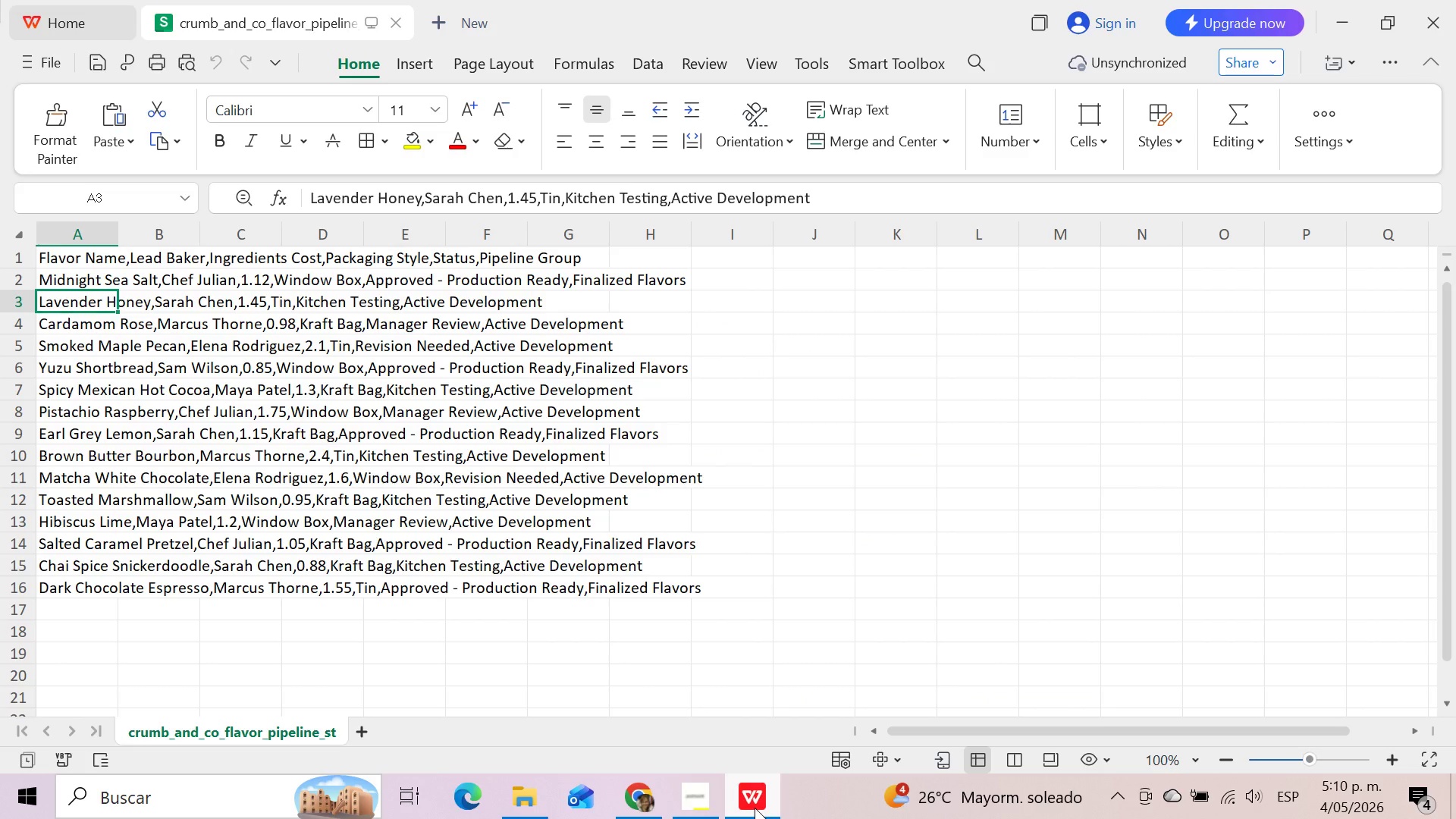 
left_click([643, 795])
 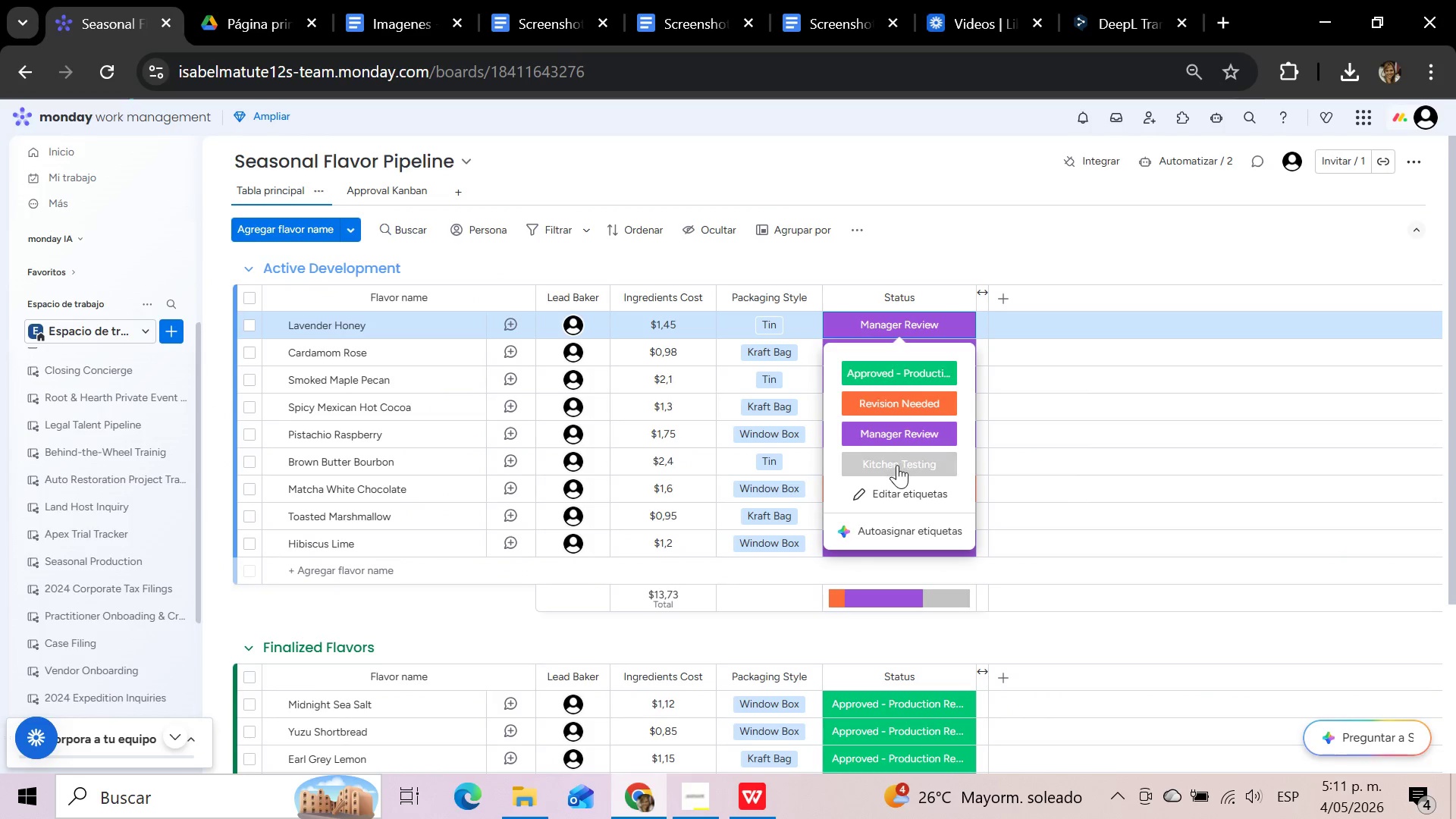 
left_click([897, 465])
 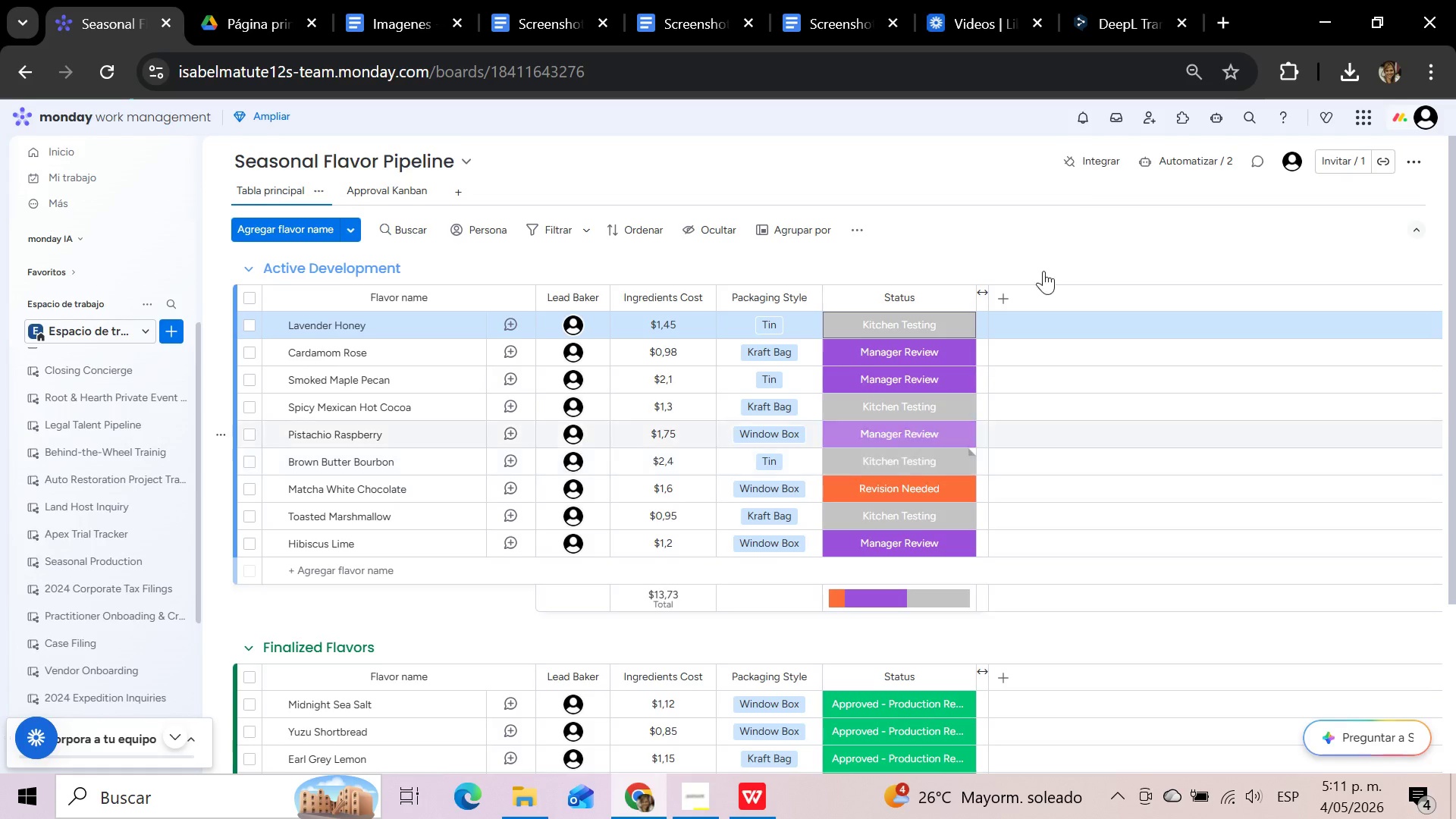 
left_click([1100, 202])